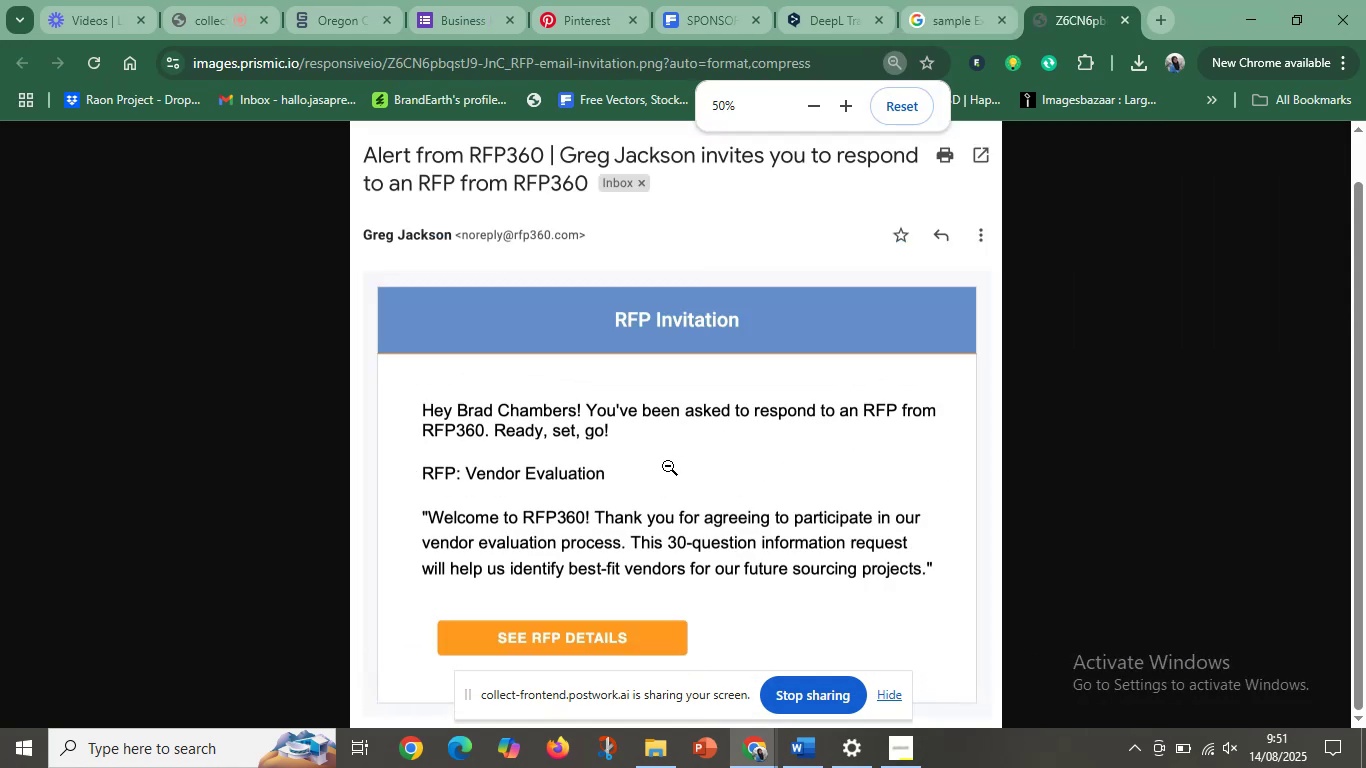 
scroll: coordinate [668, 466], scroll_direction: up, amount: 4.0
 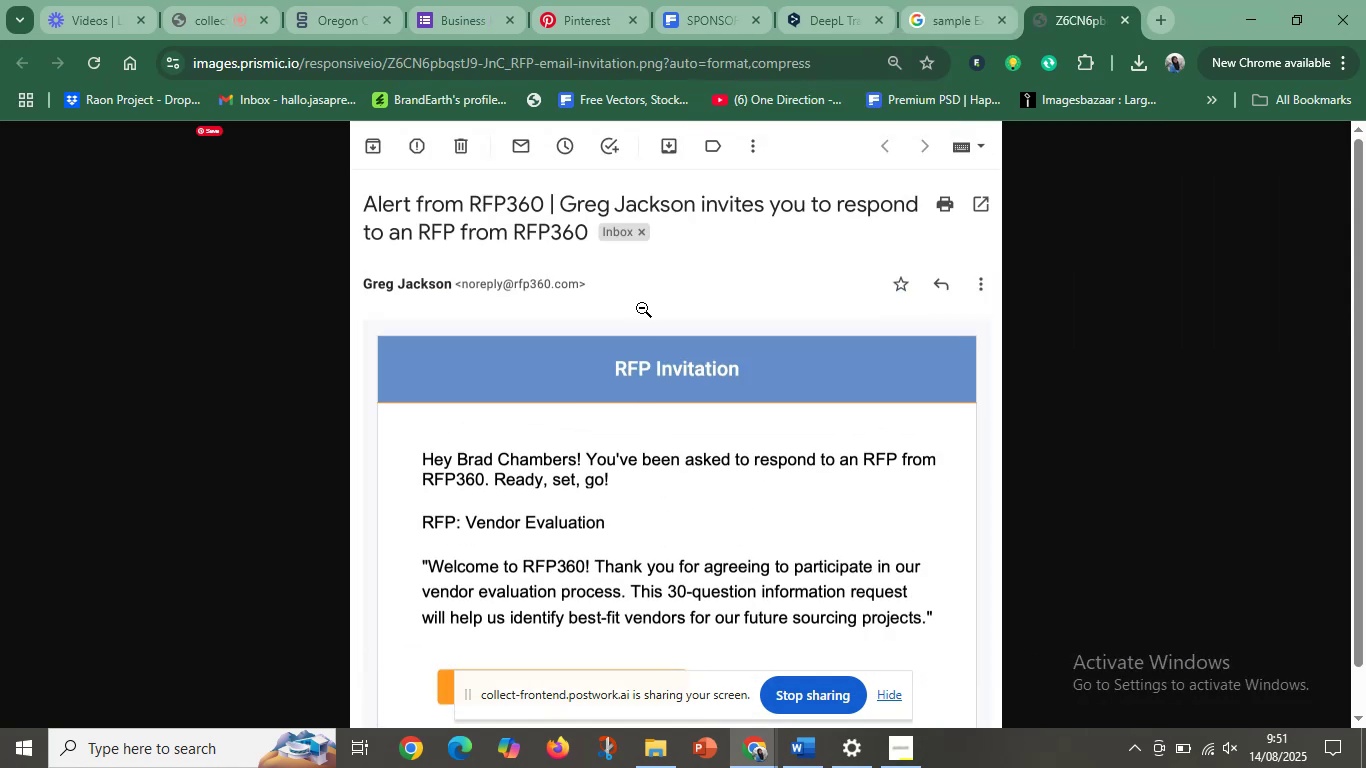 
left_click([649, 294])
 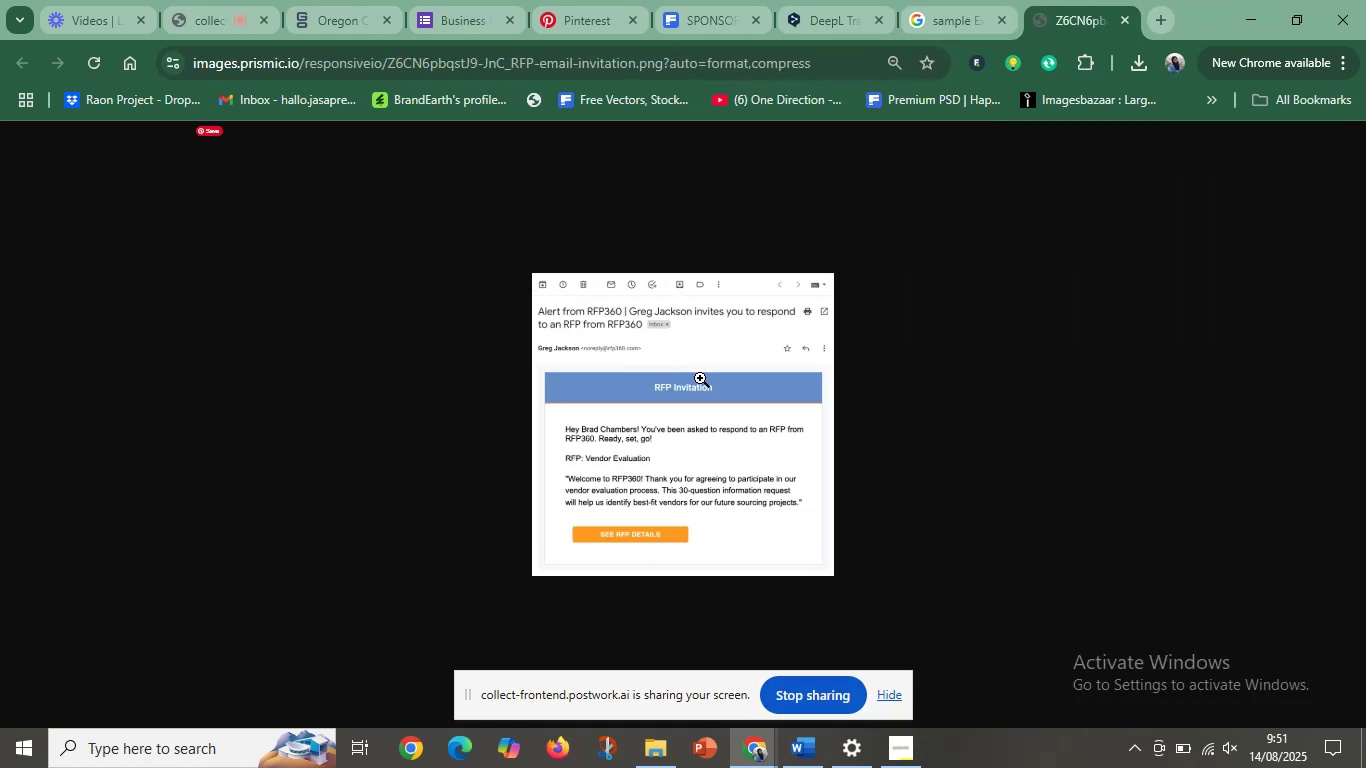 
left_click([700, 378])
 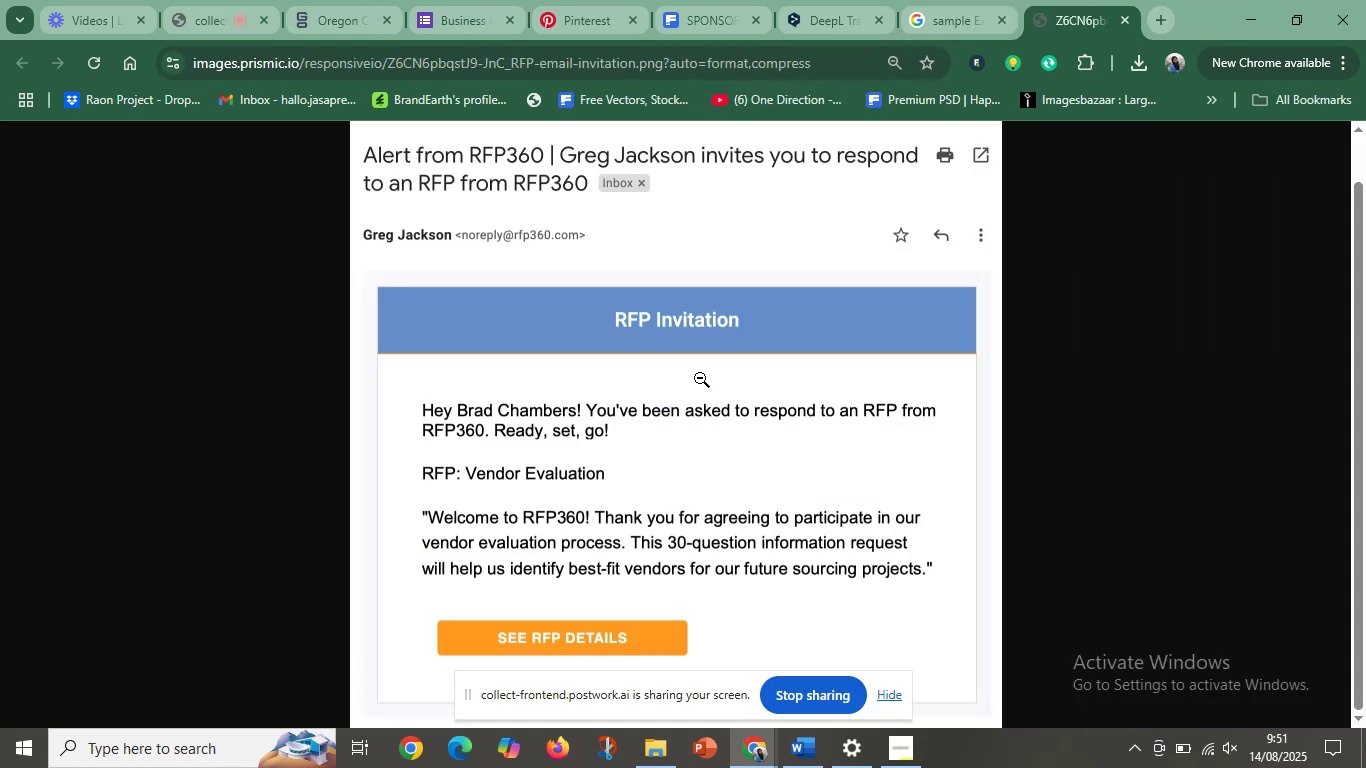 
scroll: coordinate [700, 378], scroll_direction: down, amount: 4.0
 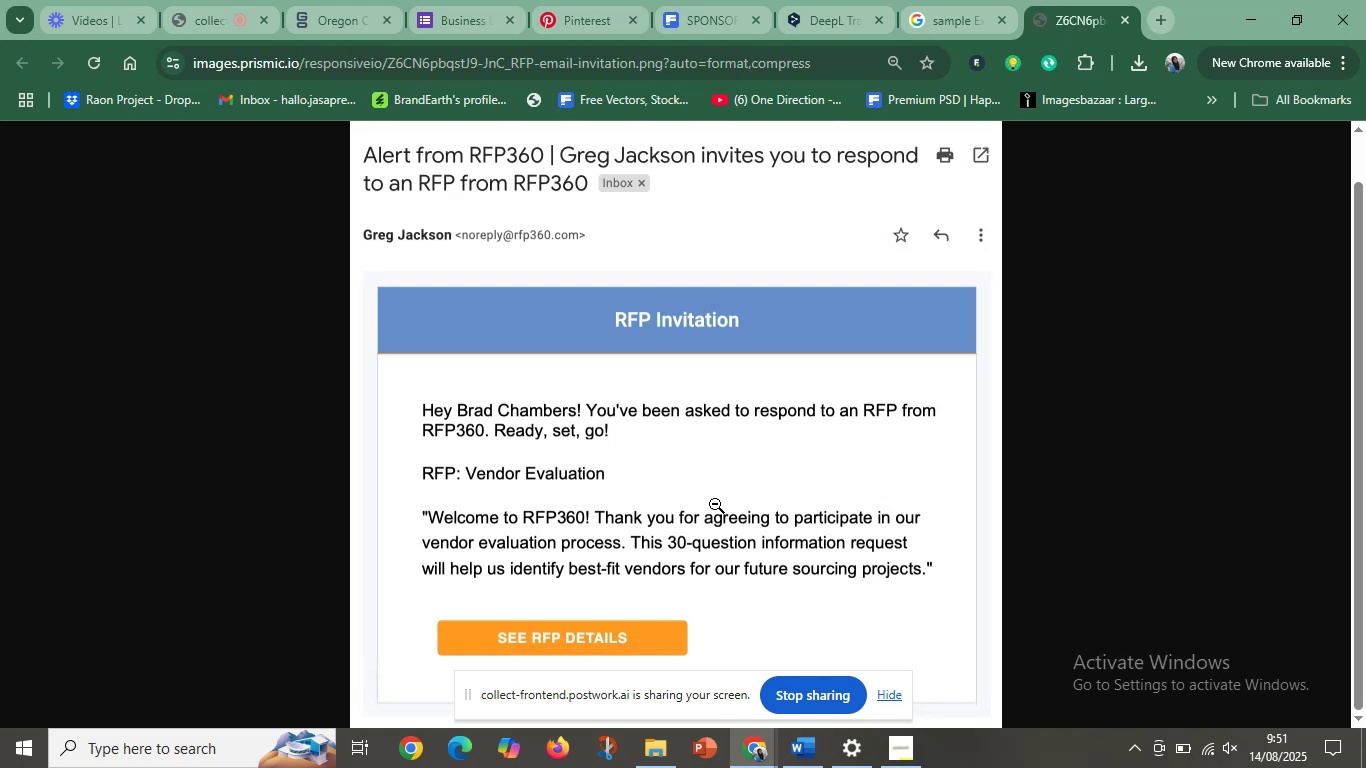 
left_click([718, 507])
 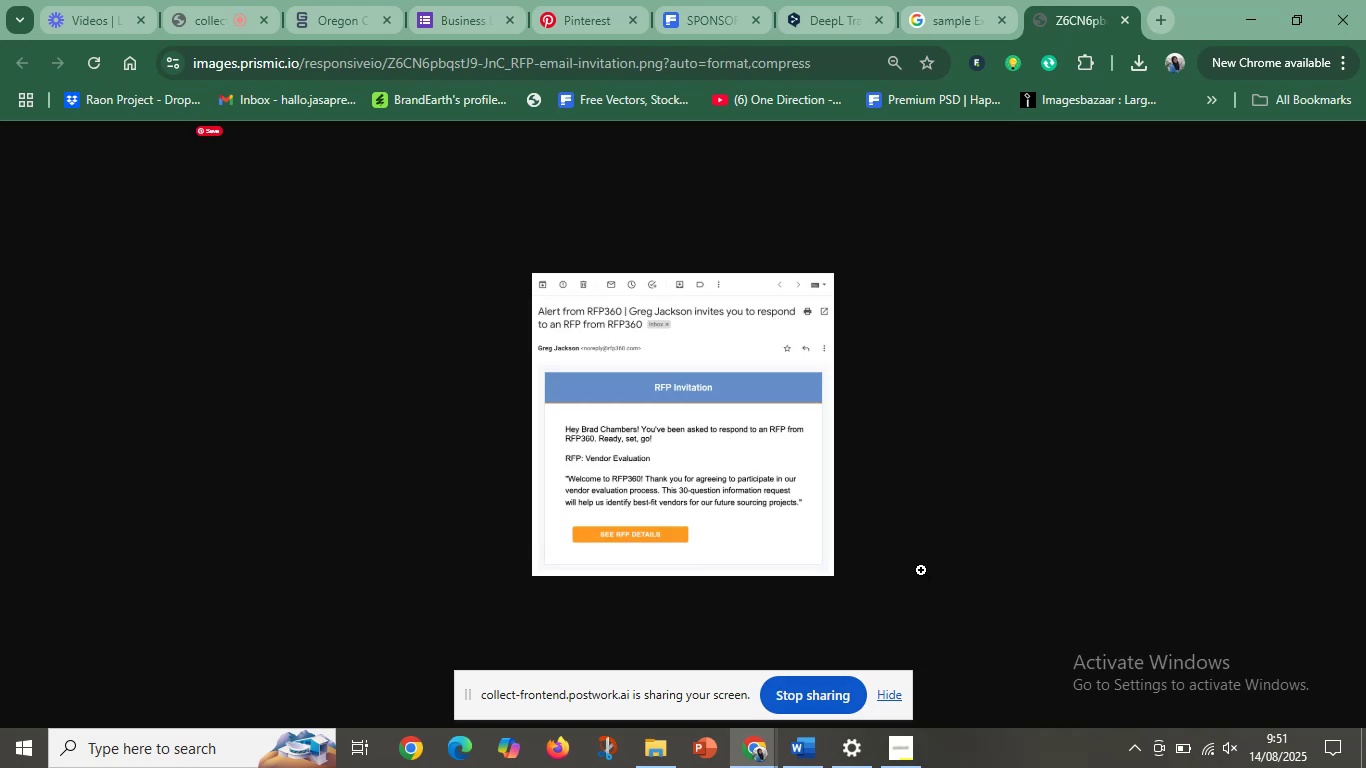 
left_click([1245, 619])
 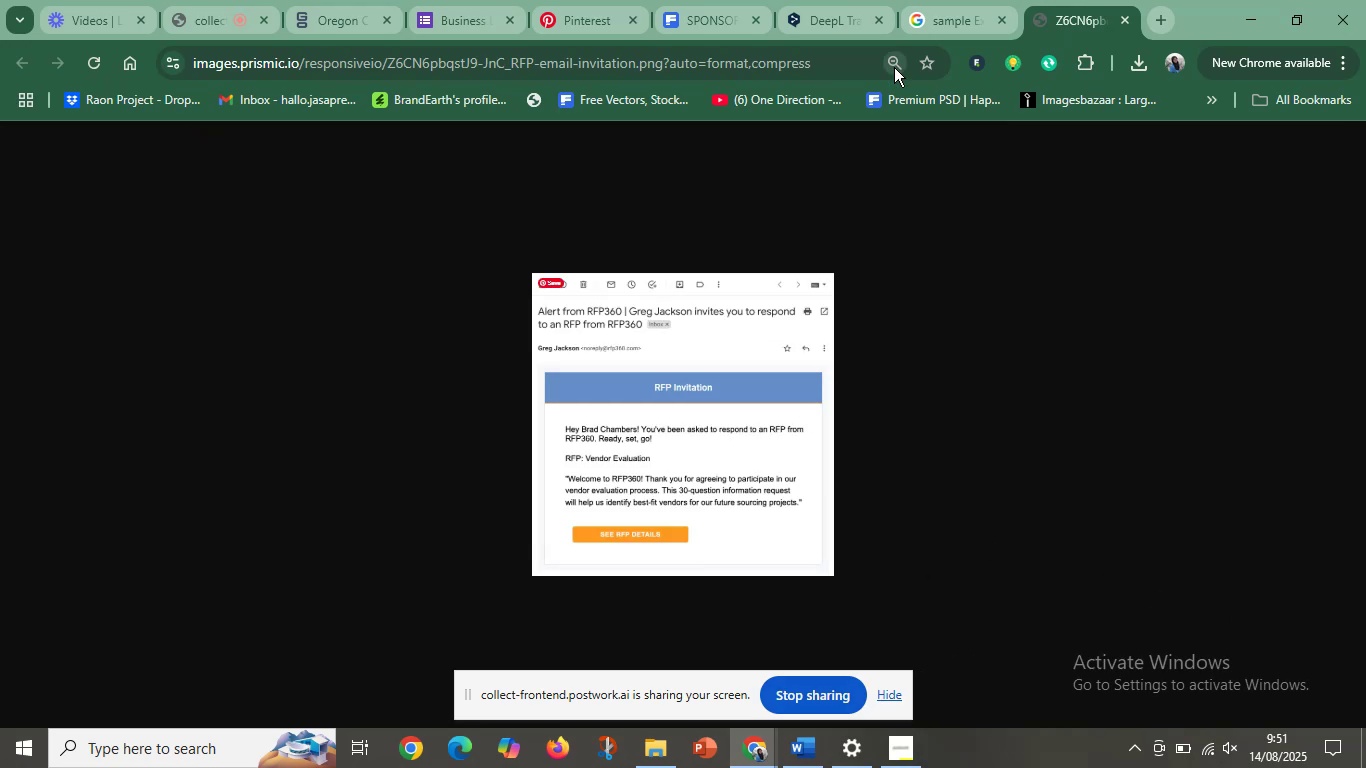 
left_click([953, 9])
 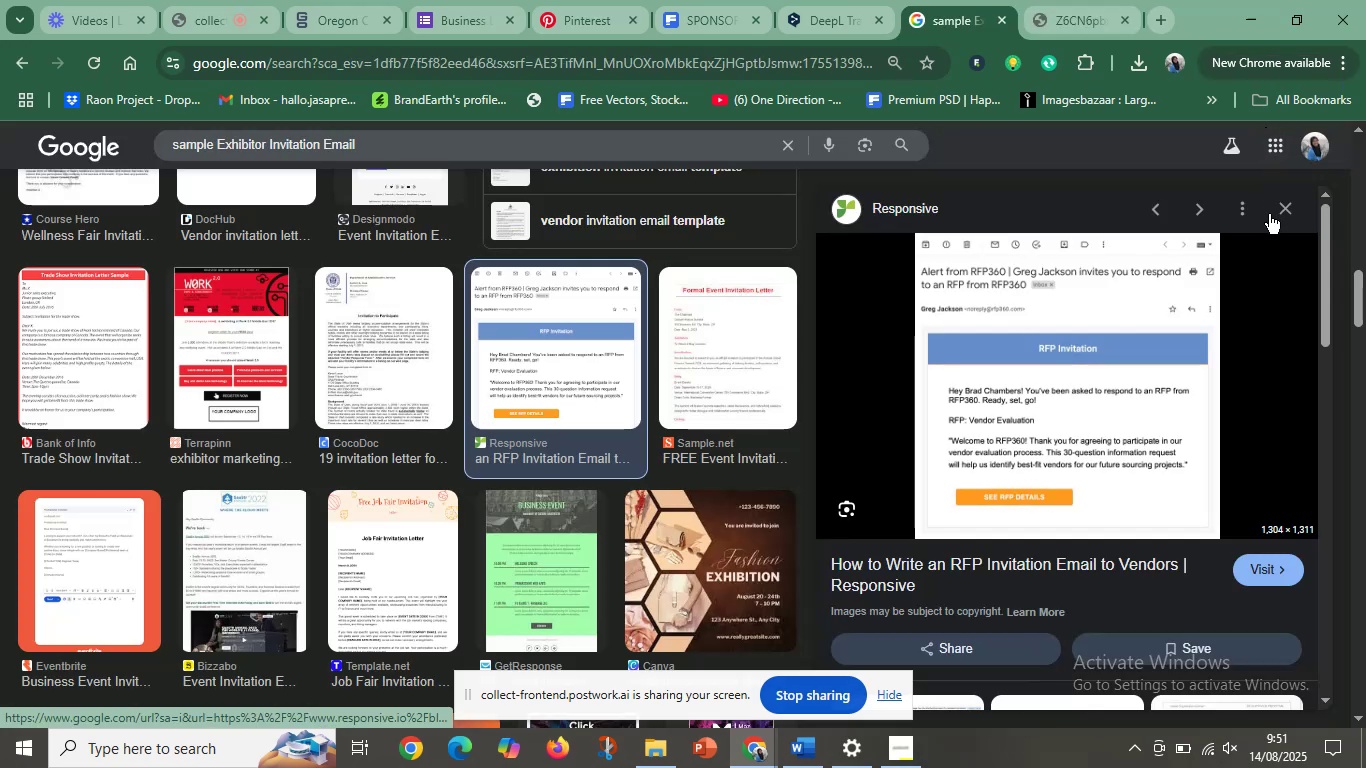 
left_click([1274, 156])
 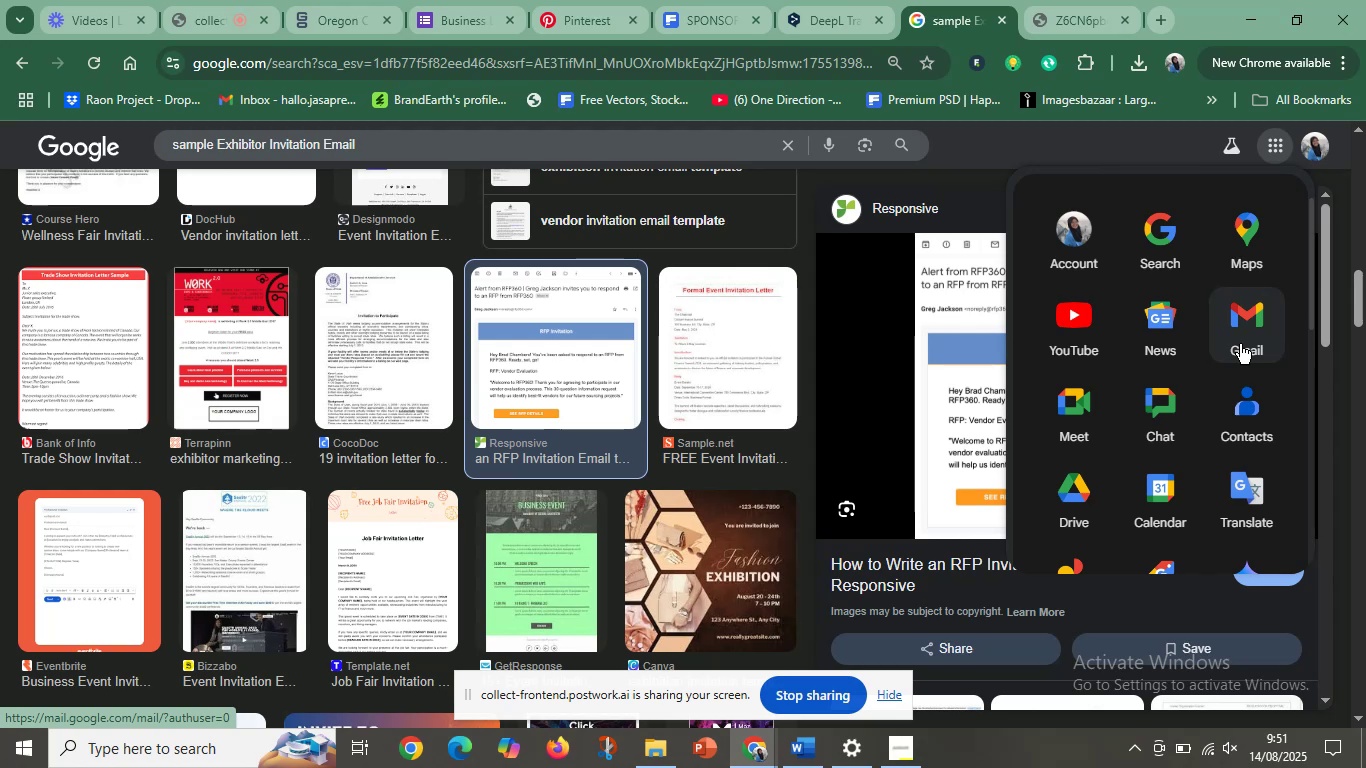 
scroll: coordinate [1238, 346], scroll_direction: down, amount: 10.0
 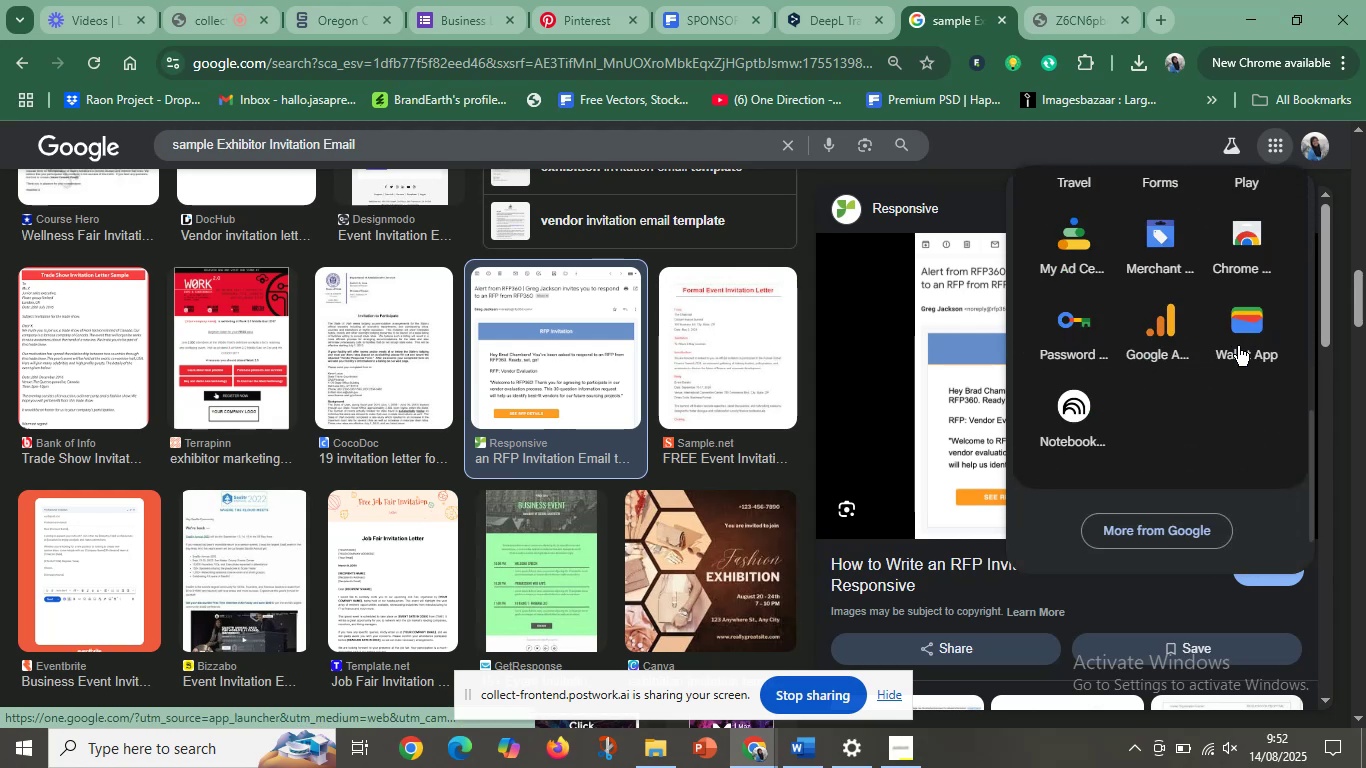 
scroll: coordinate [1238, 346], scroll_direction: up, amount: 4.0
 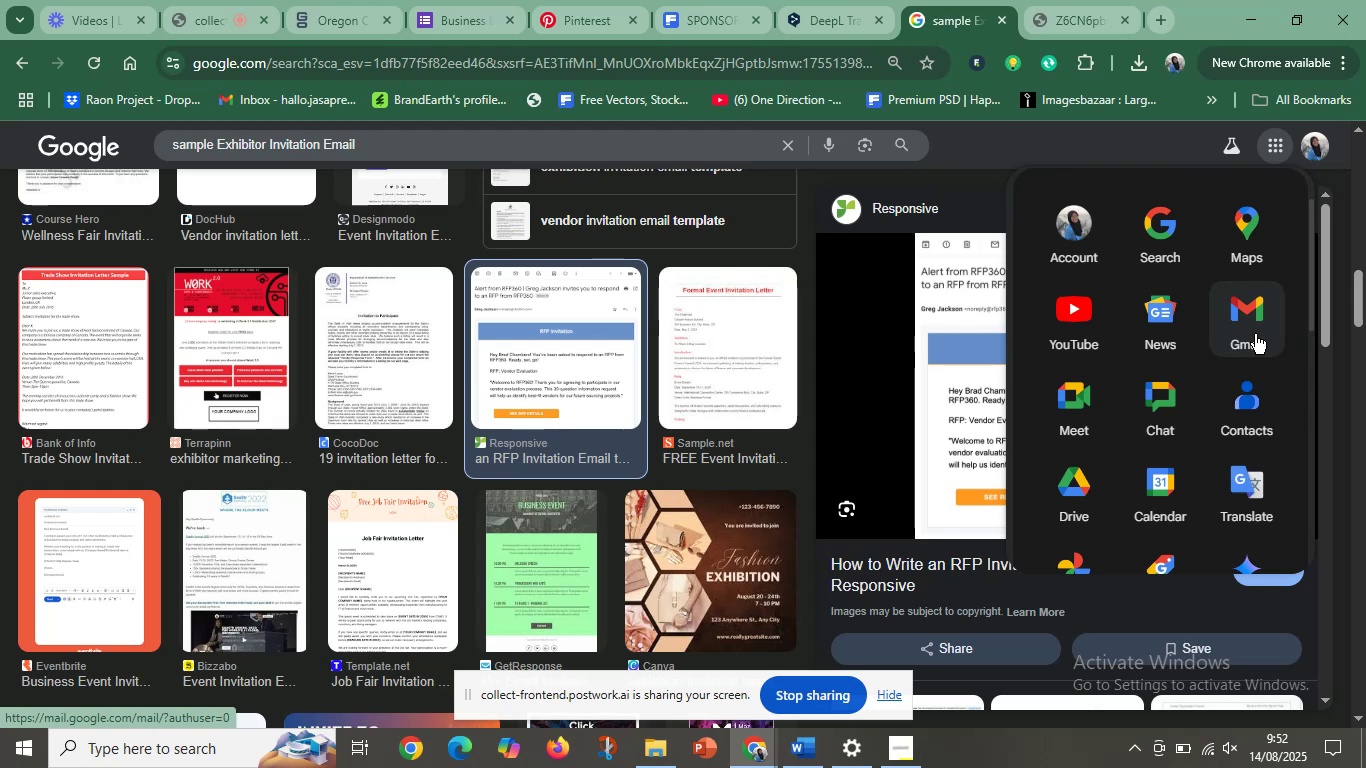 
left_click([1255, 334])
 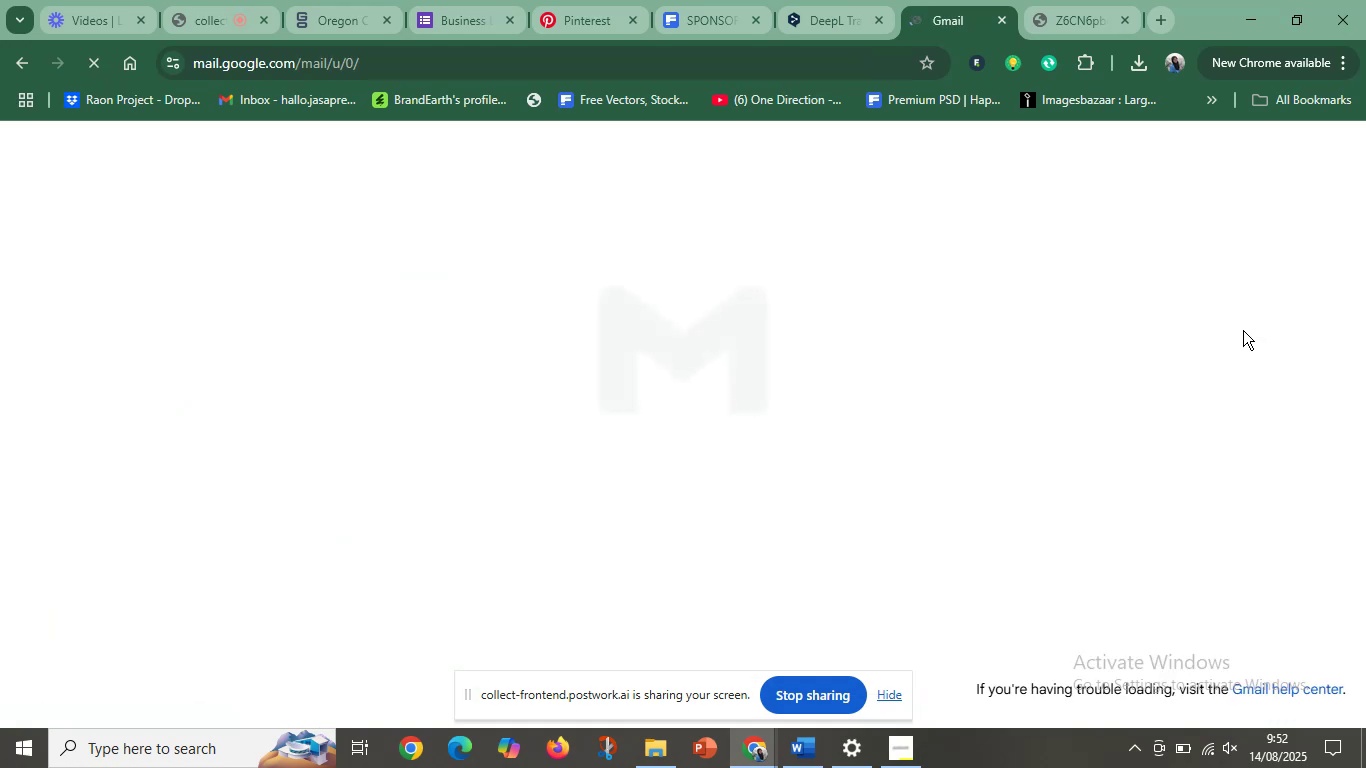 
wait(5.28)
 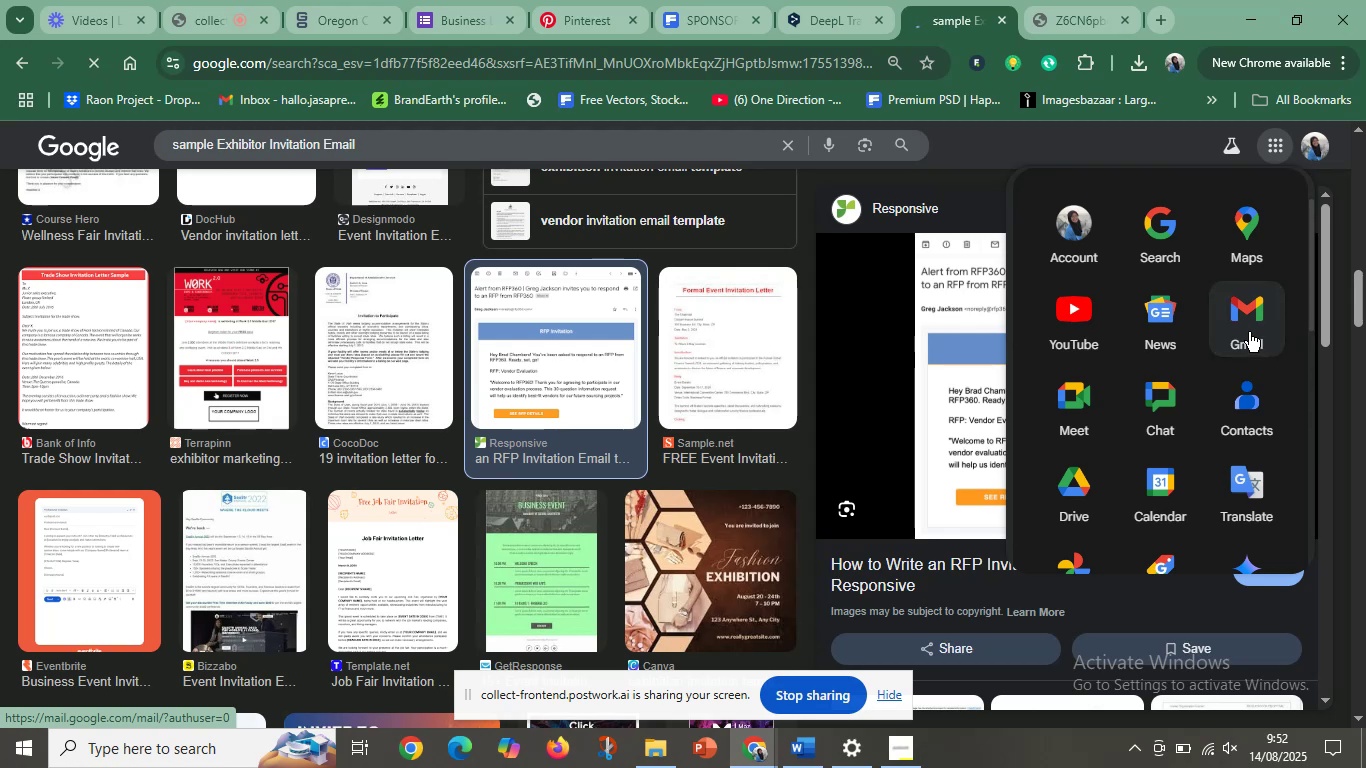 
mouse_move([752, 321])
 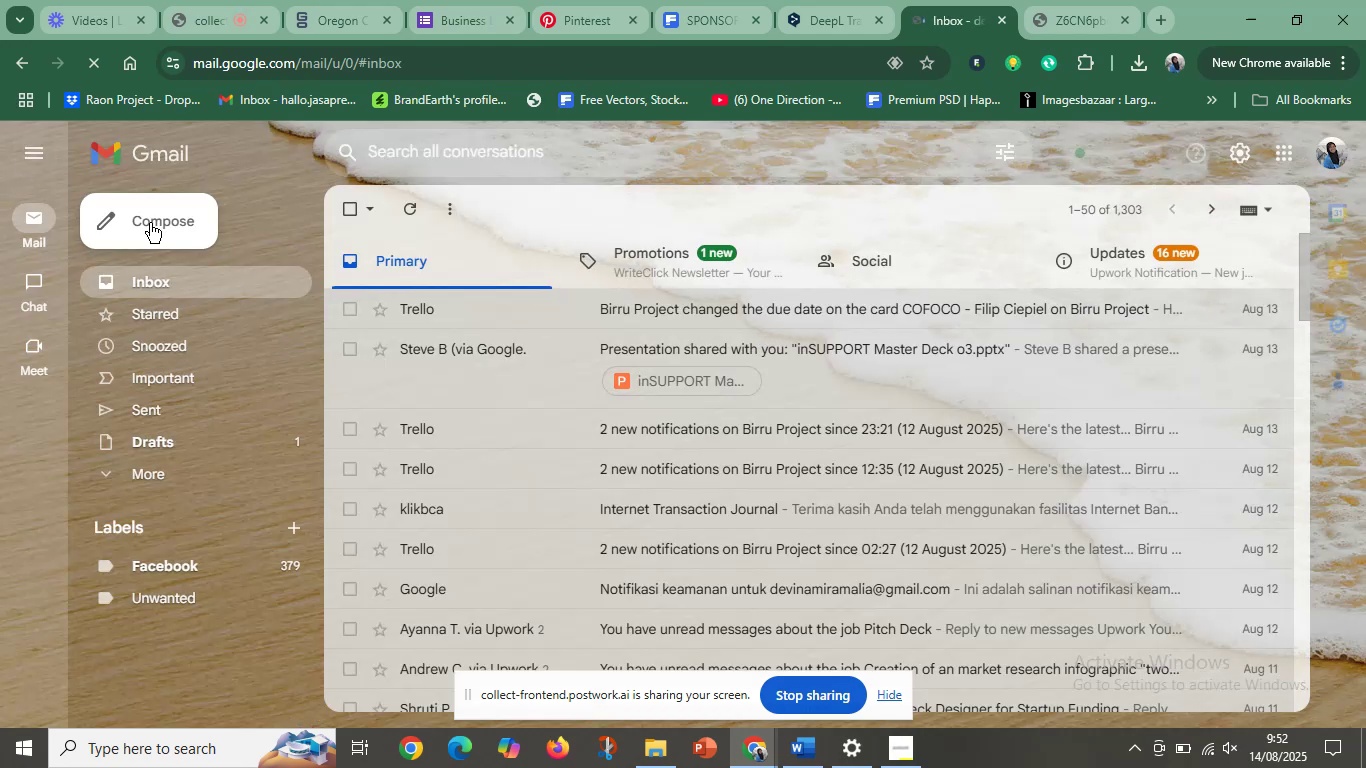 
left_click([124, 223])
 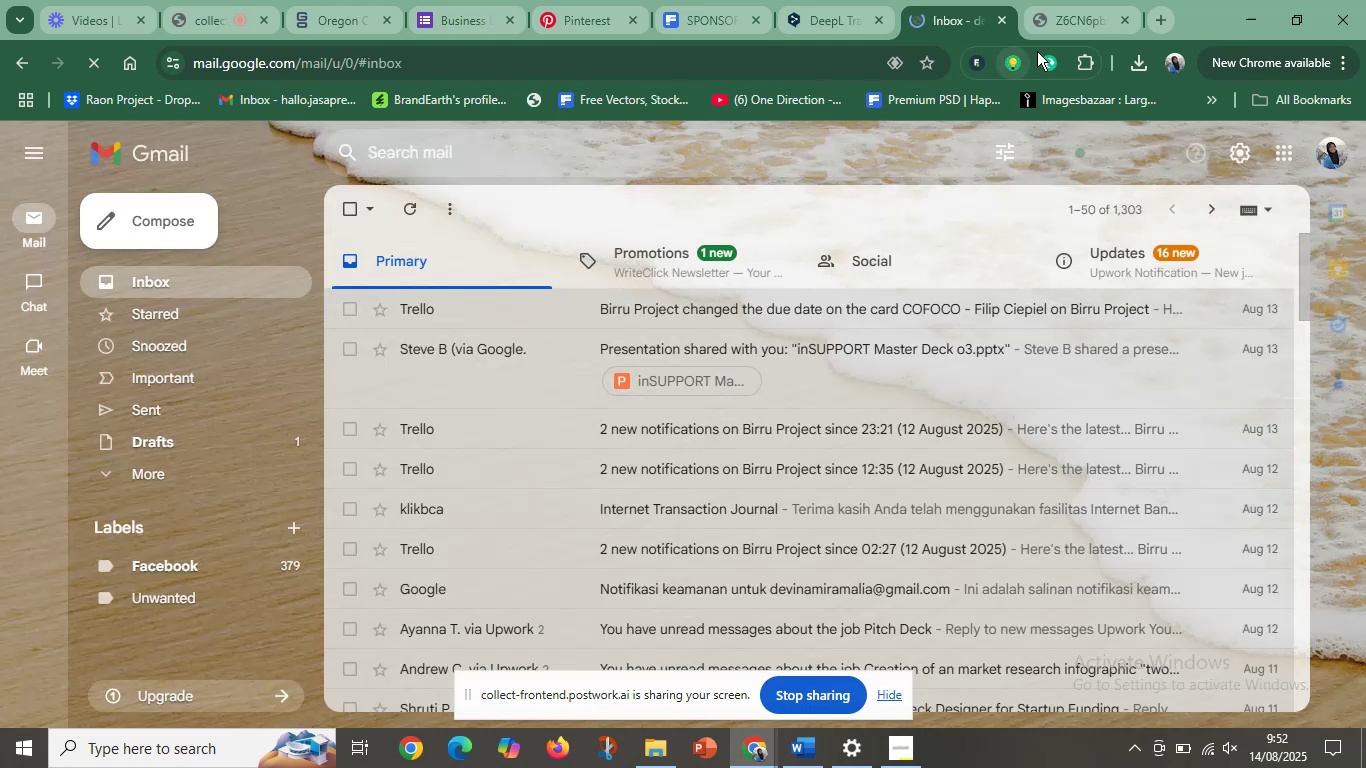 
left_click([1001, 23])
 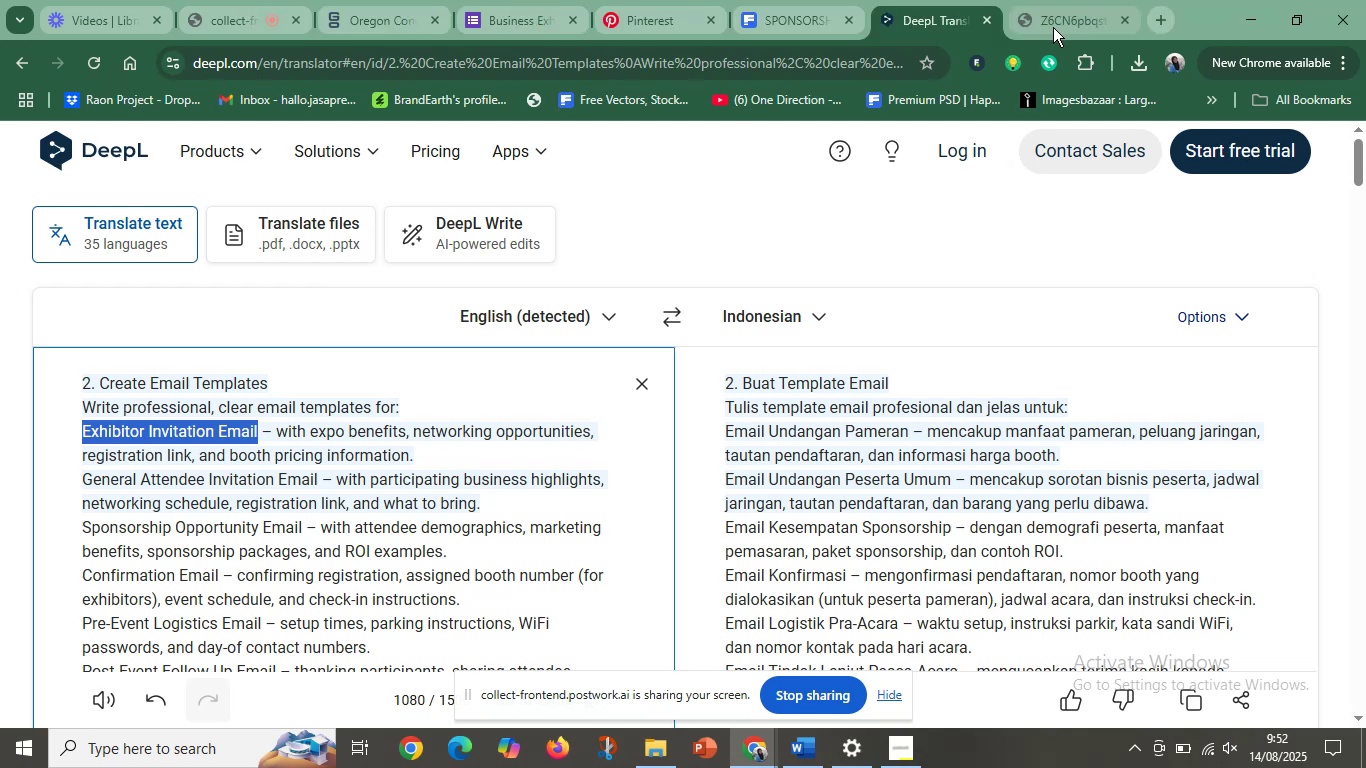 
left_click([1043, 25])
 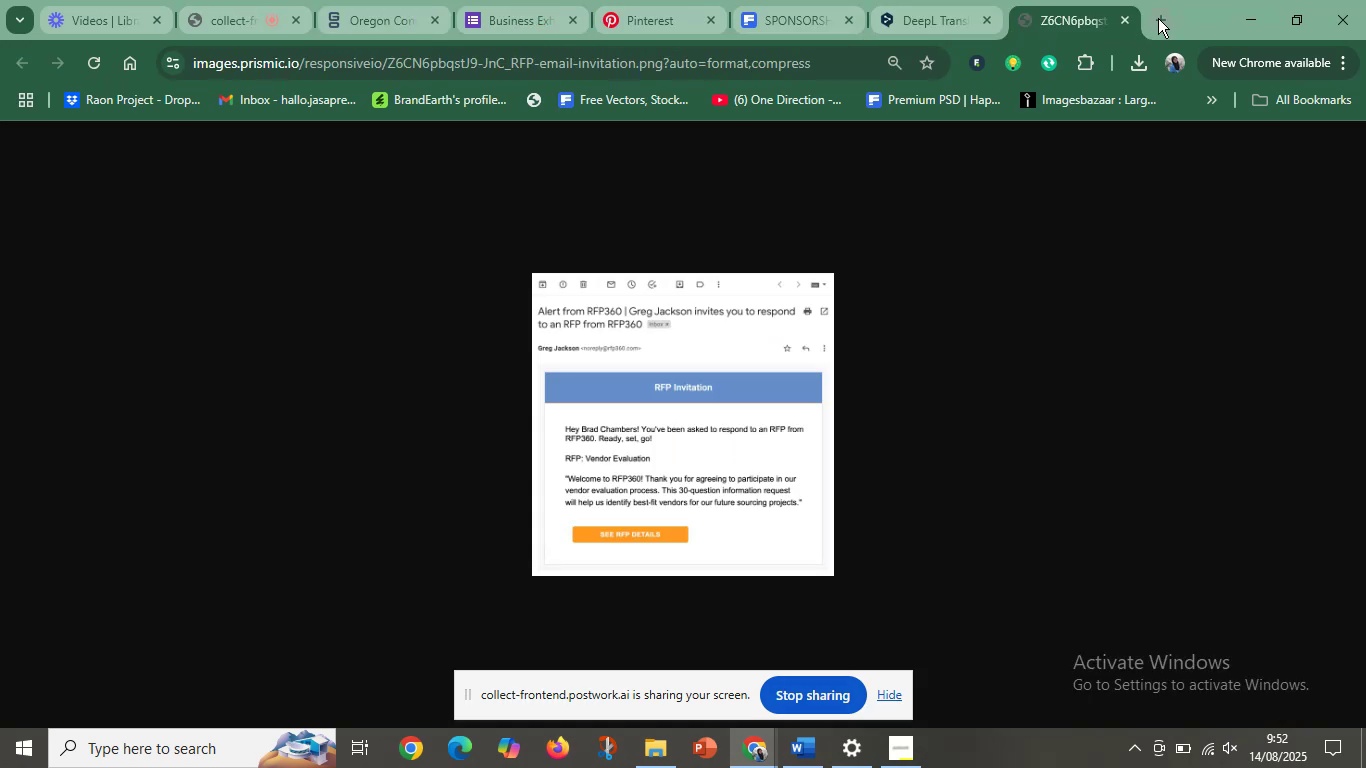 
left_click([1162, 16])
 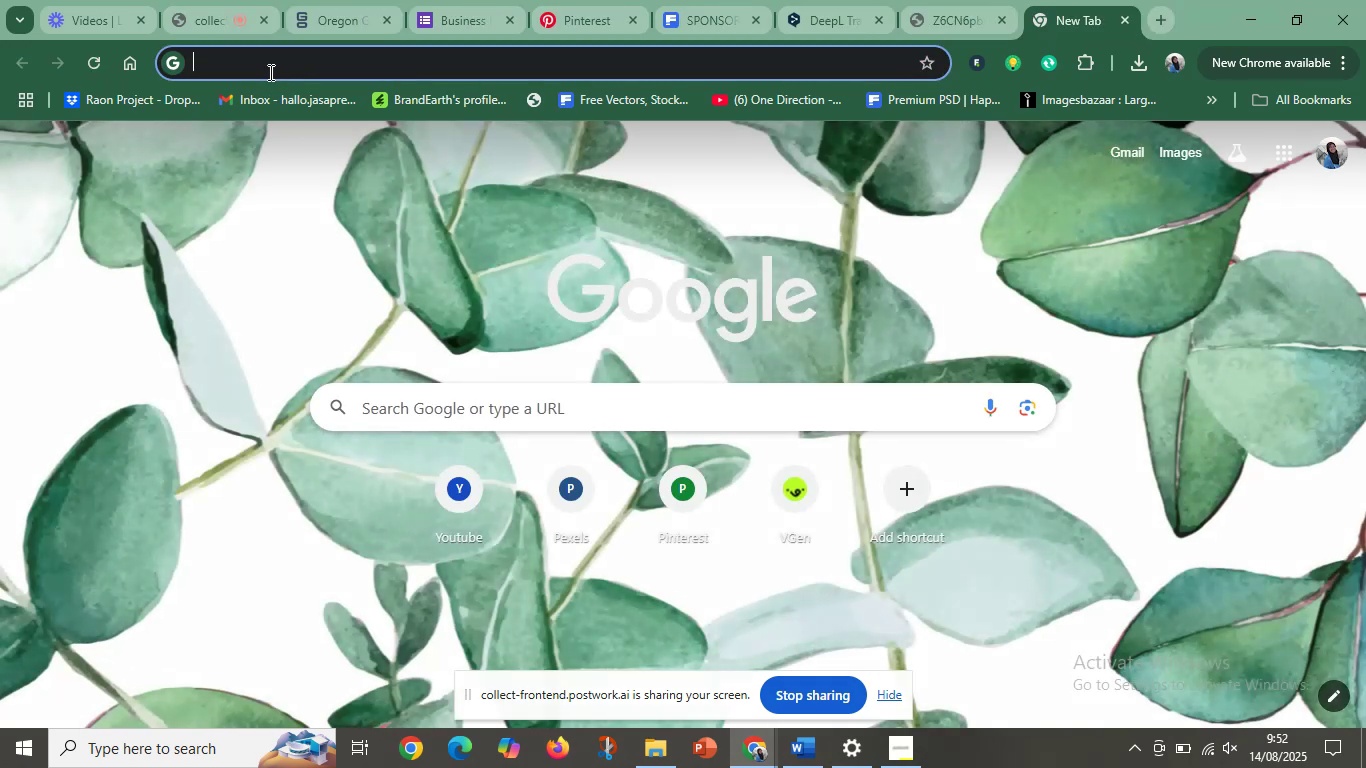 
key(Control+V)
 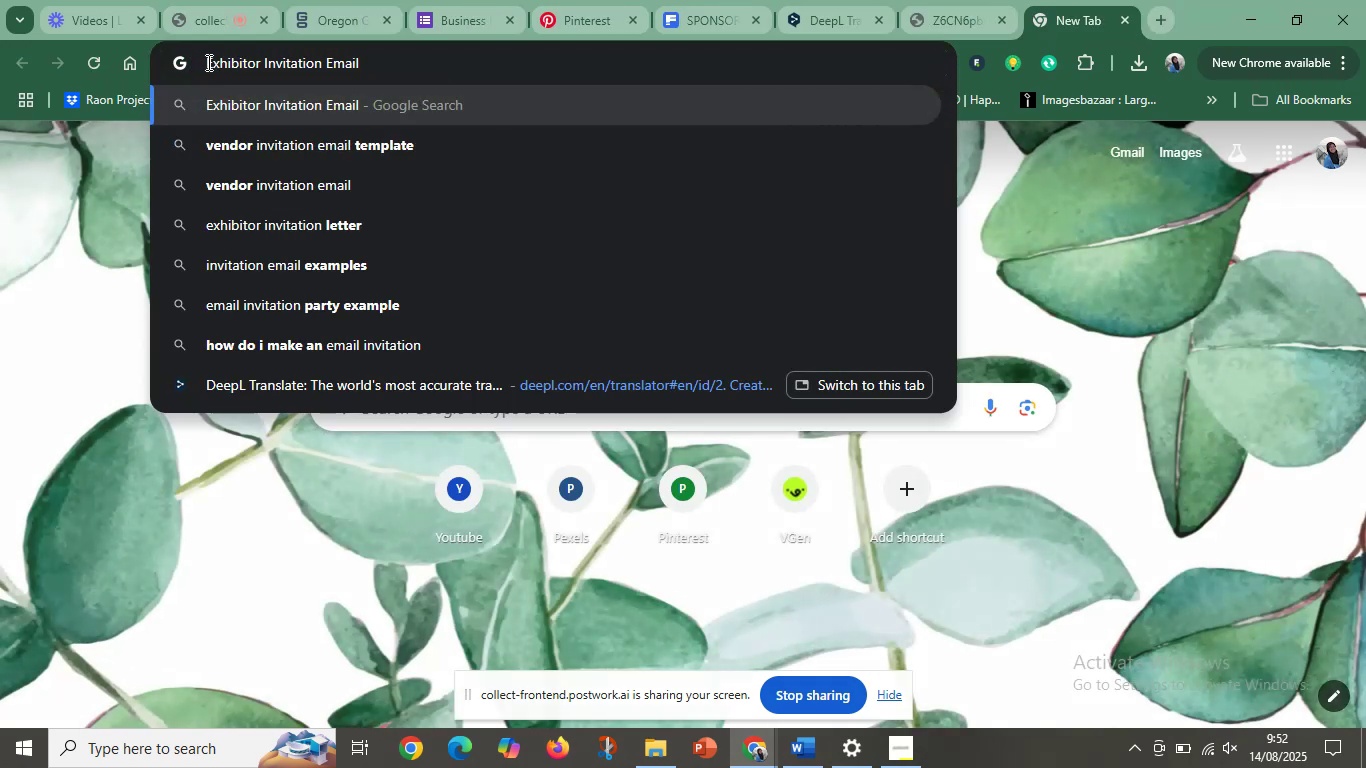 
left_click([207, 62])
 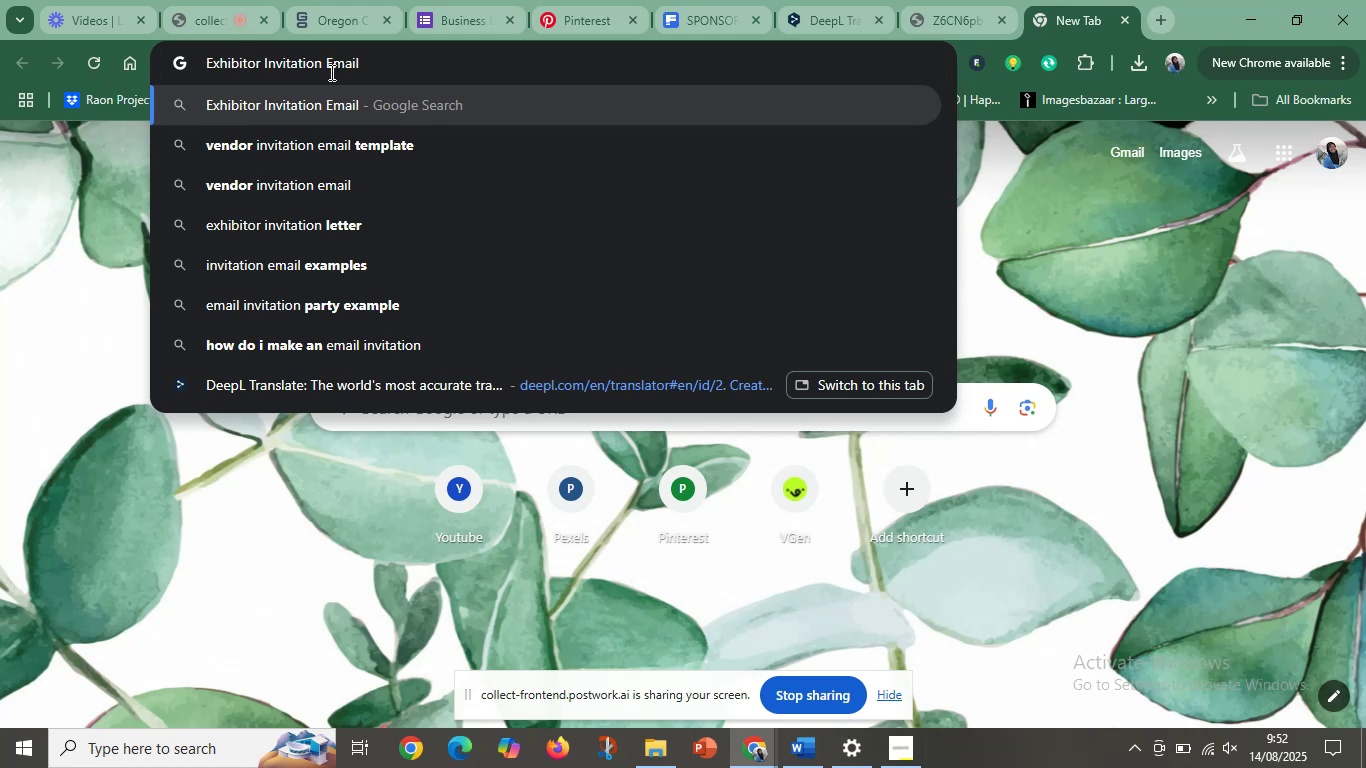 
type(turu)
key(Backspace)
type(iral )
key(Backspace)
key(Backspace)
key(Backspace)
key(Backspace)
key(Backspace)
key(Backspace)
type(TORIAL MAKE )
 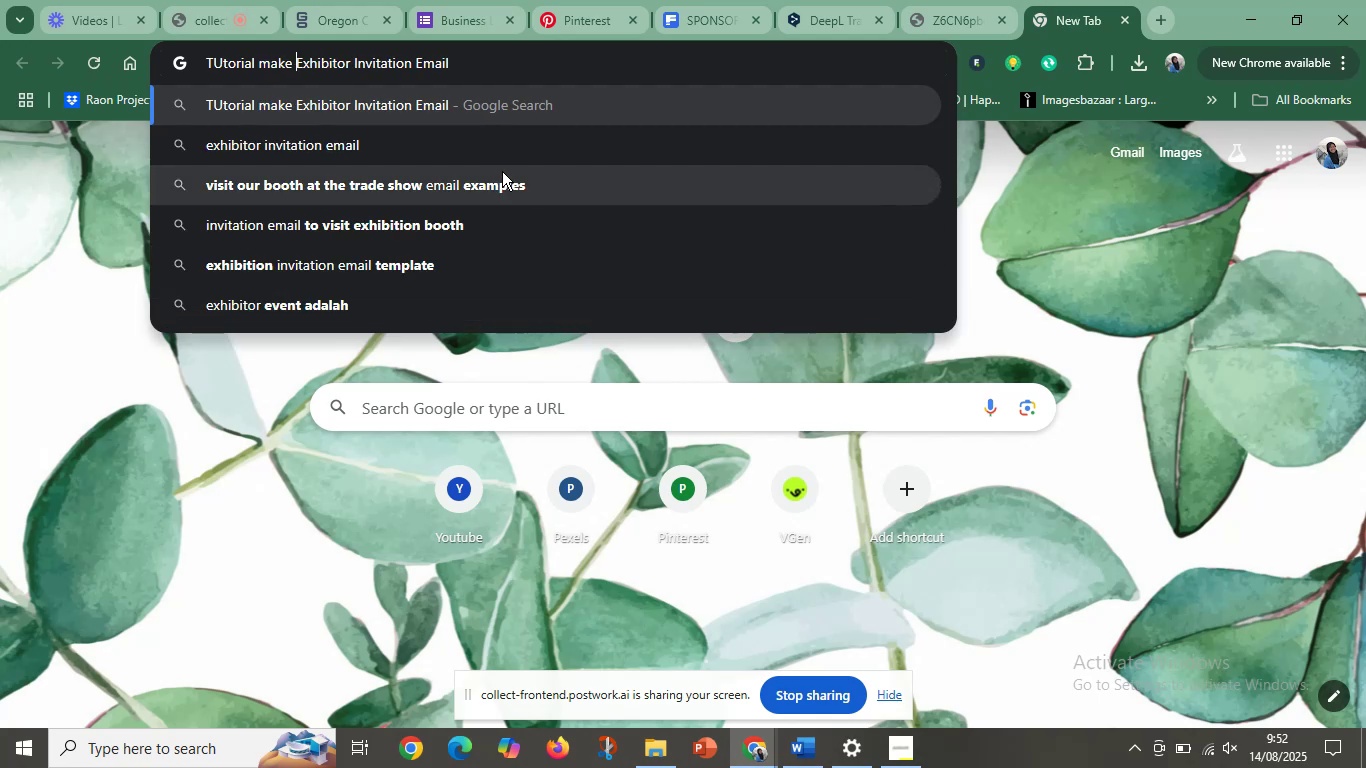 
left_click([515, 77])
 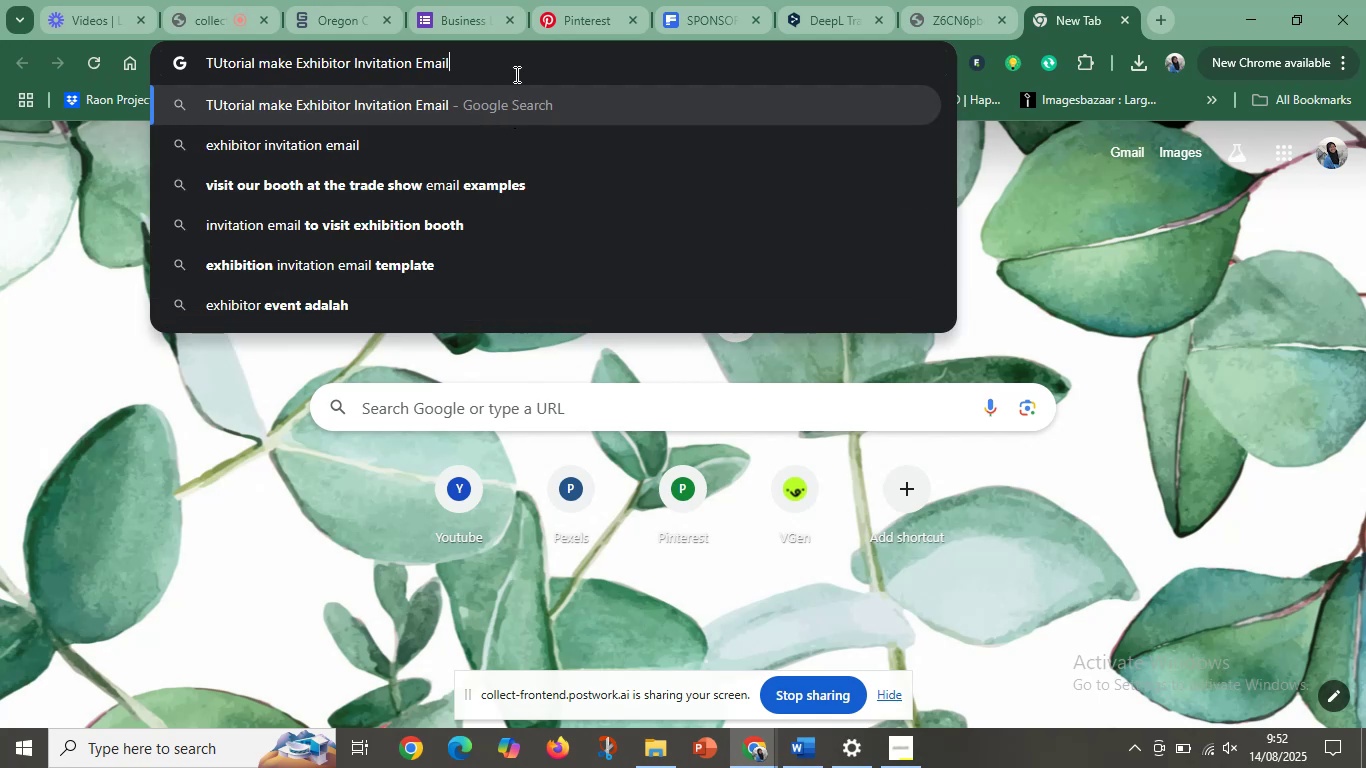 
type( TEMPLATE)
 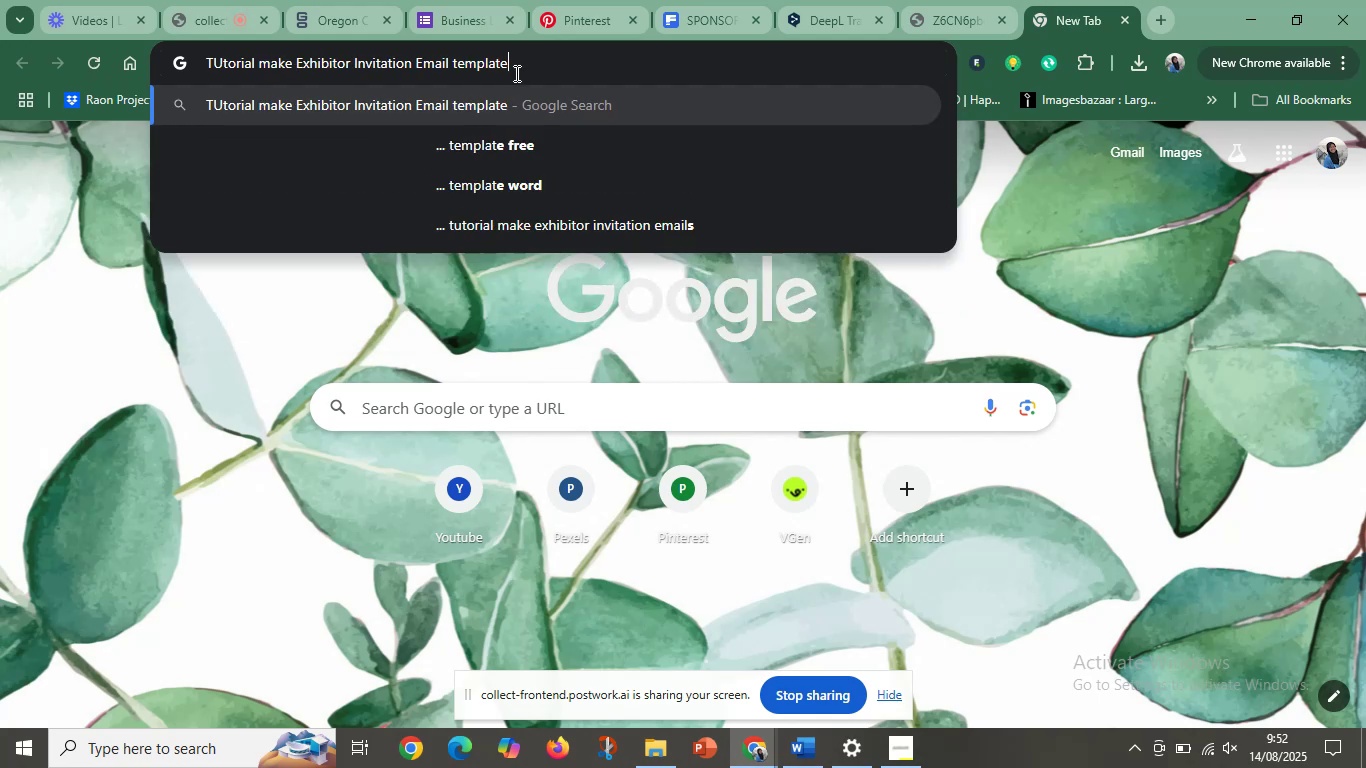 
key(Enter)
 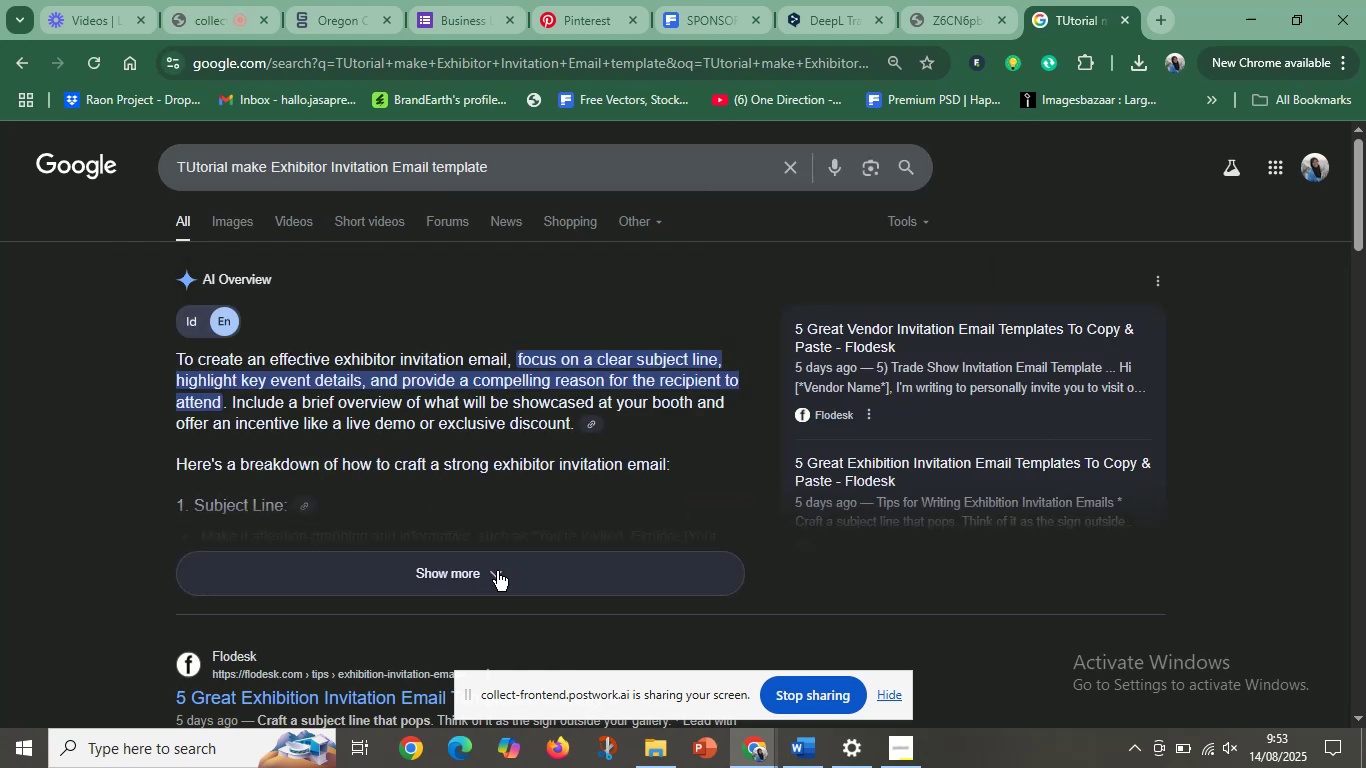 
wait(7.45)
 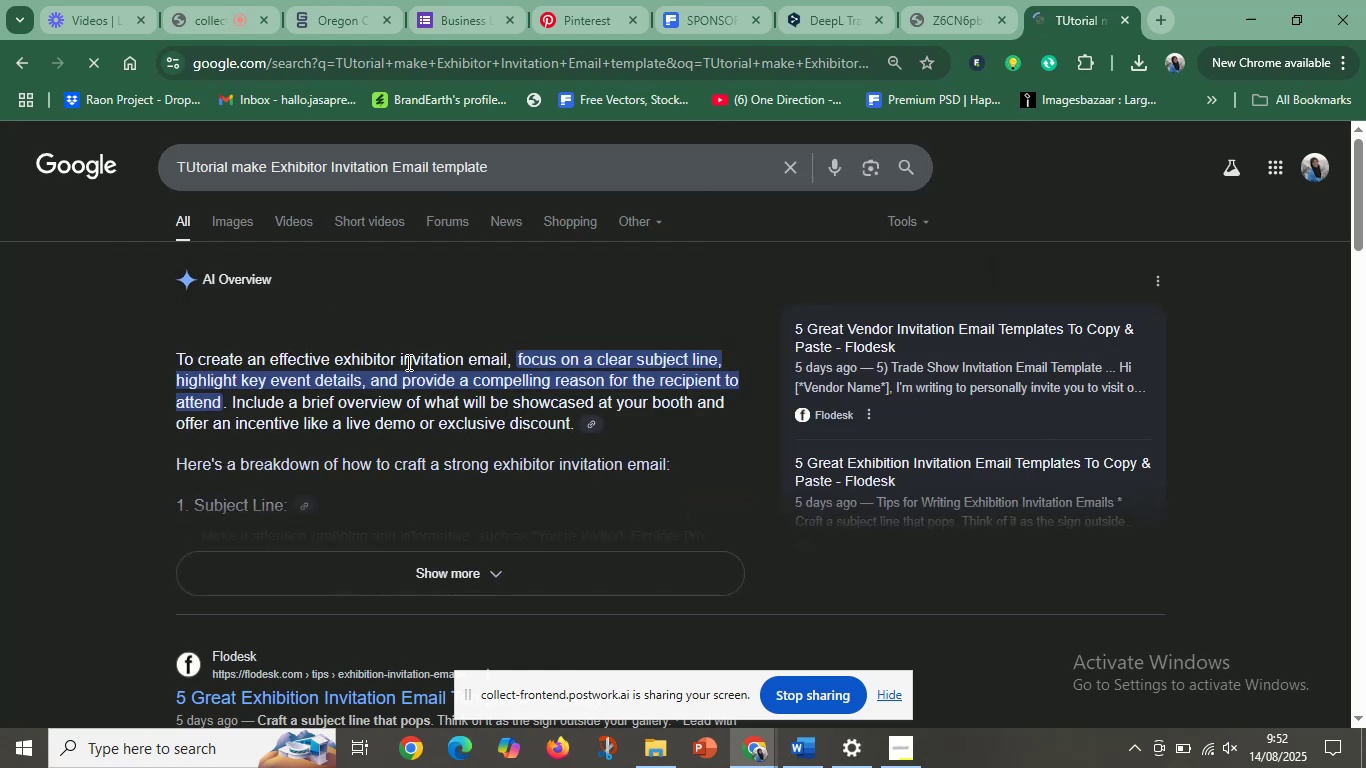 
scroll: coordinate [492, 541], scroll_direction: down, amount: 2.0
 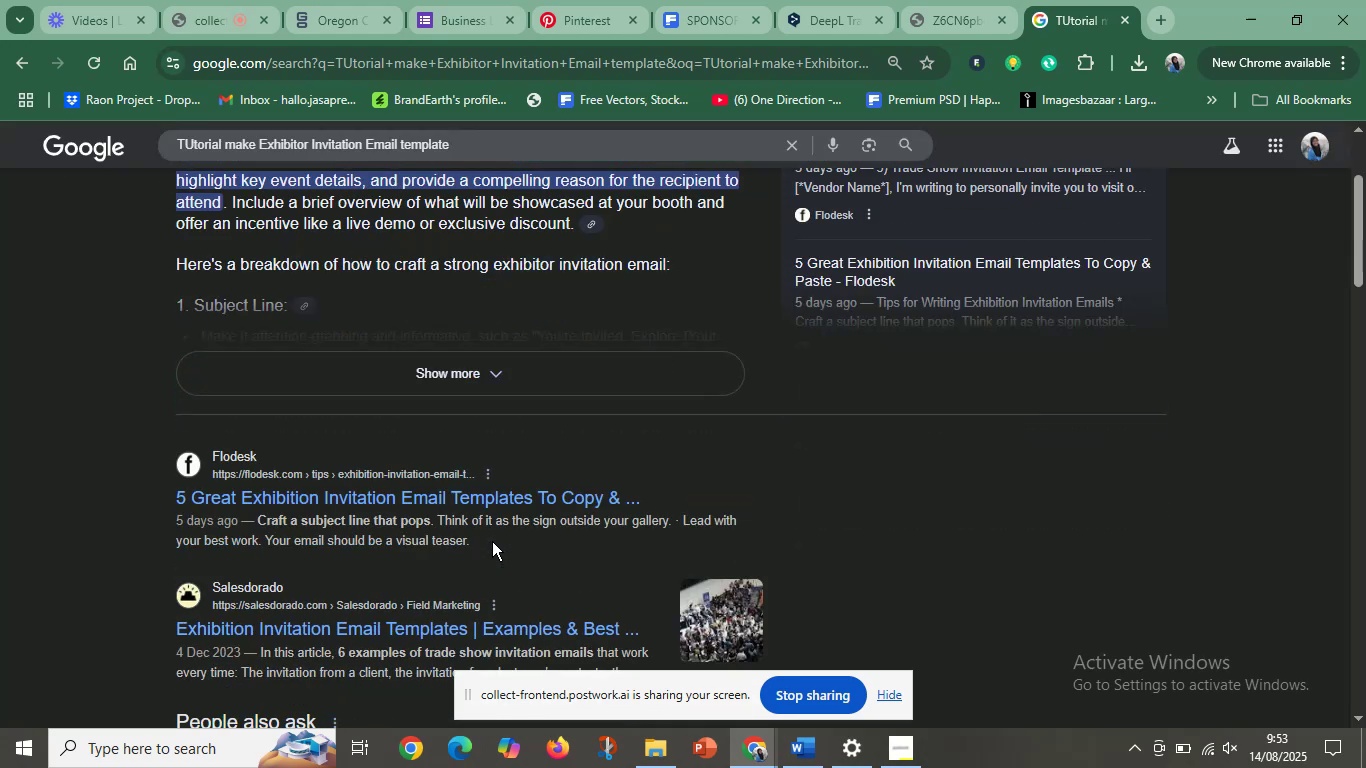 
scroll: coordinate [479, 528], scroll_direction: up, amount: 4.0
 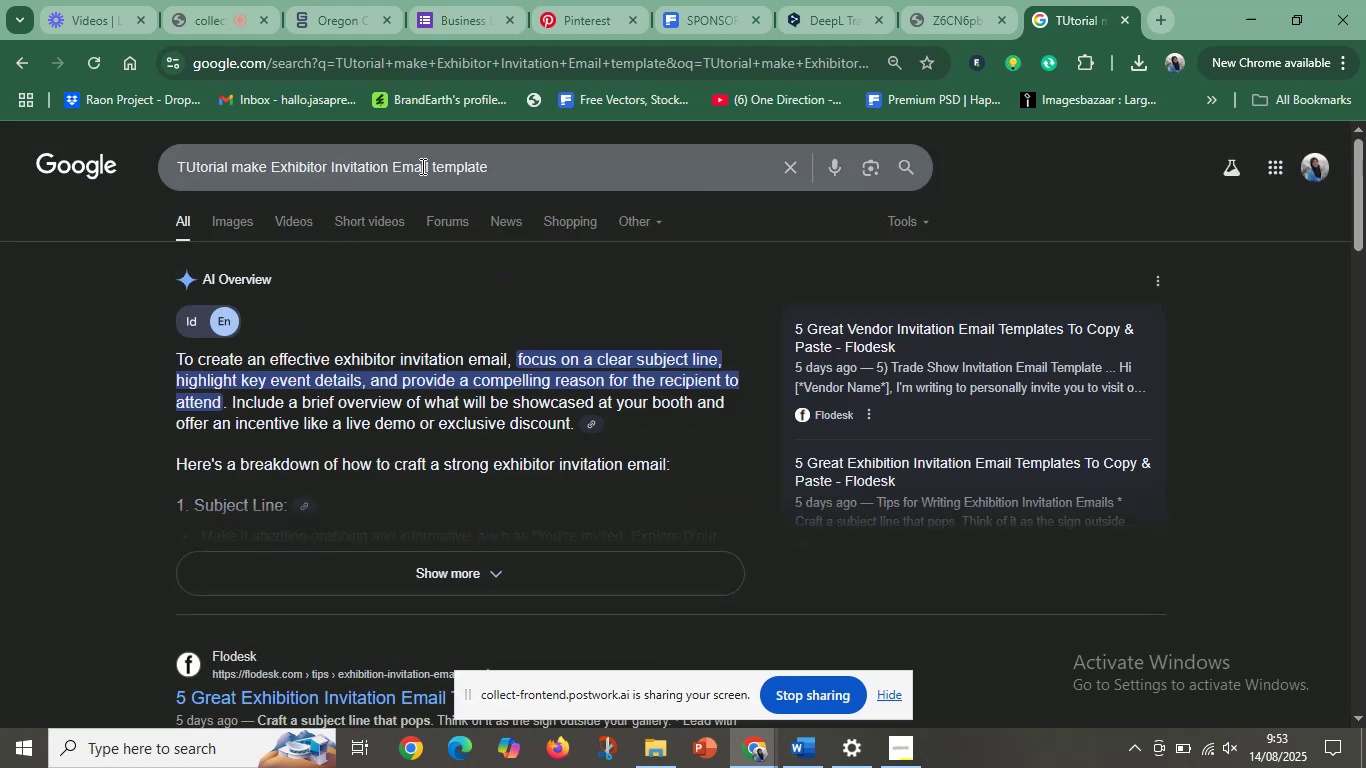 
left_click_drag(start_coordinate=[433, 165], to_coordinate=[600, 166])
 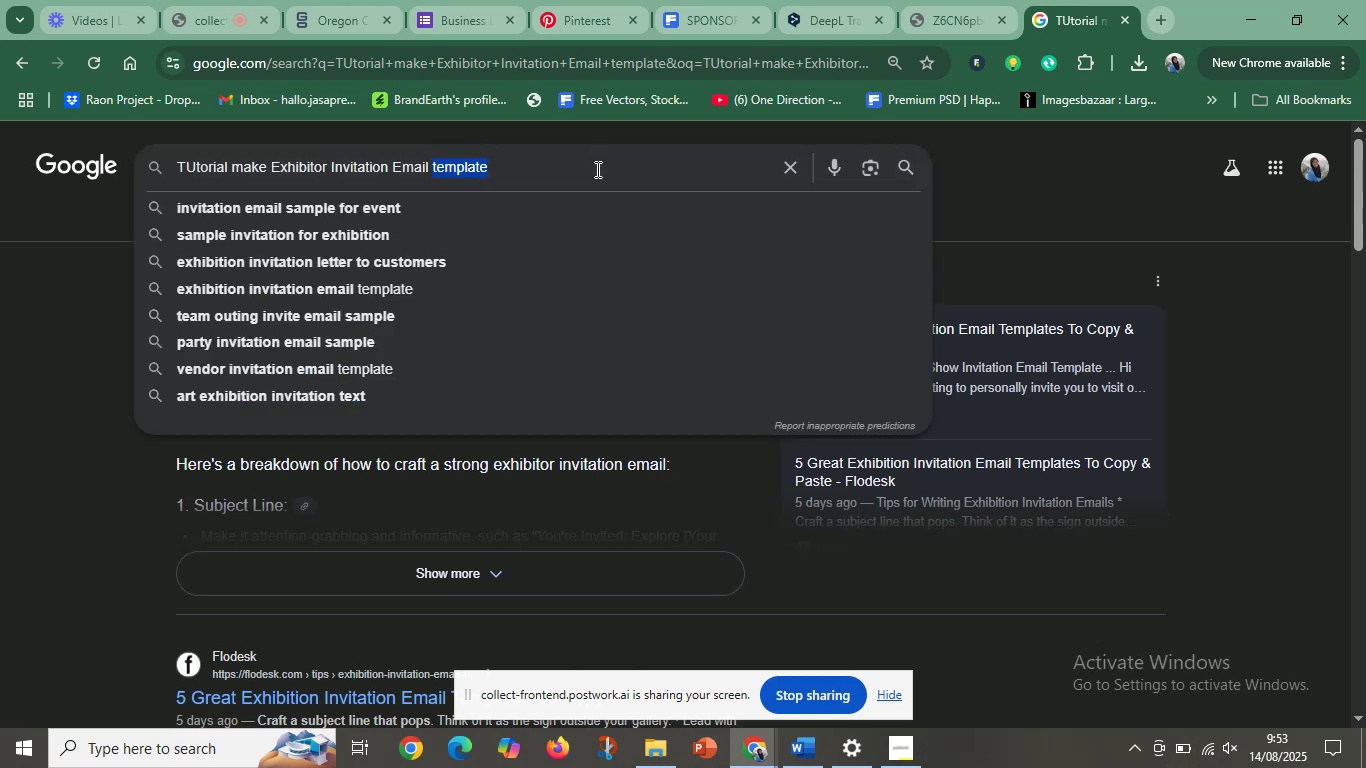 
key(Backspace)
 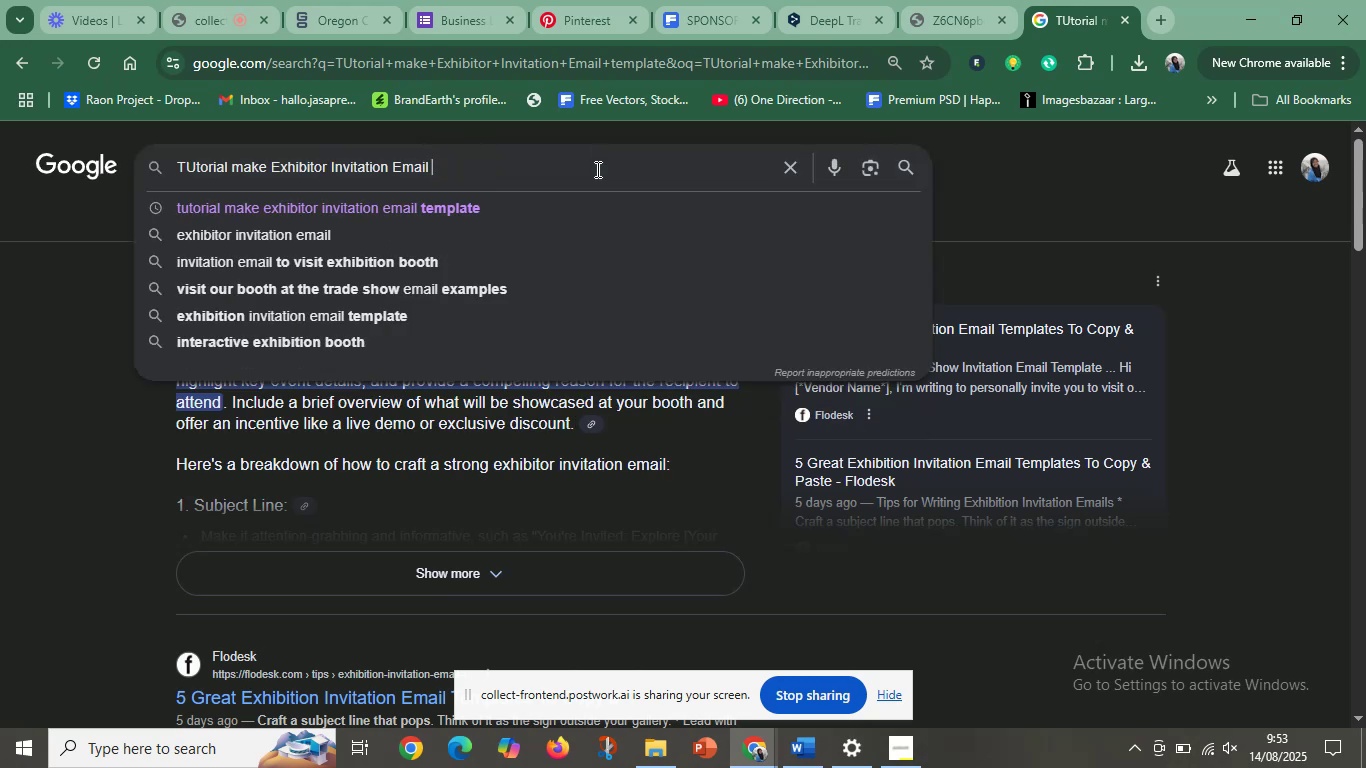 
key(Enter)
 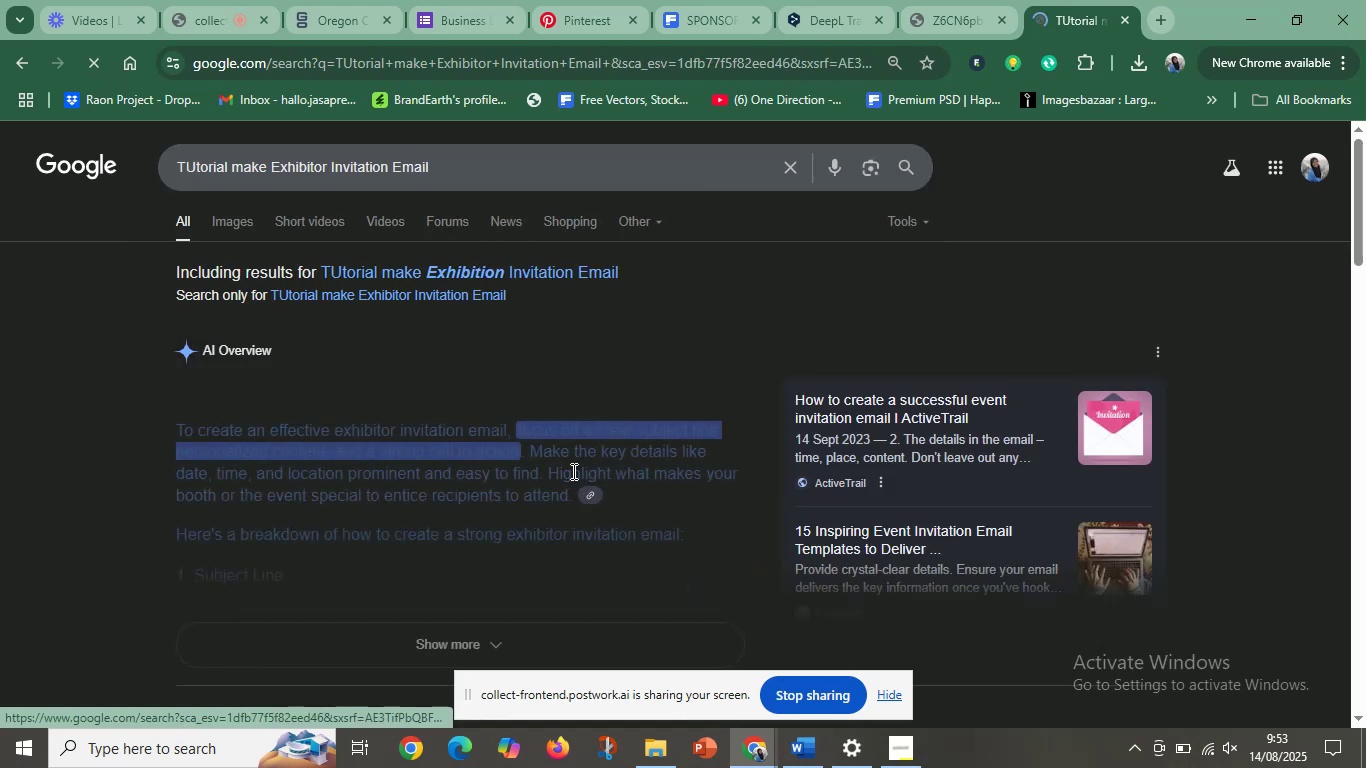 
scroll: coordinate [544, 426], scroll_direction: down, amount: 7.0
 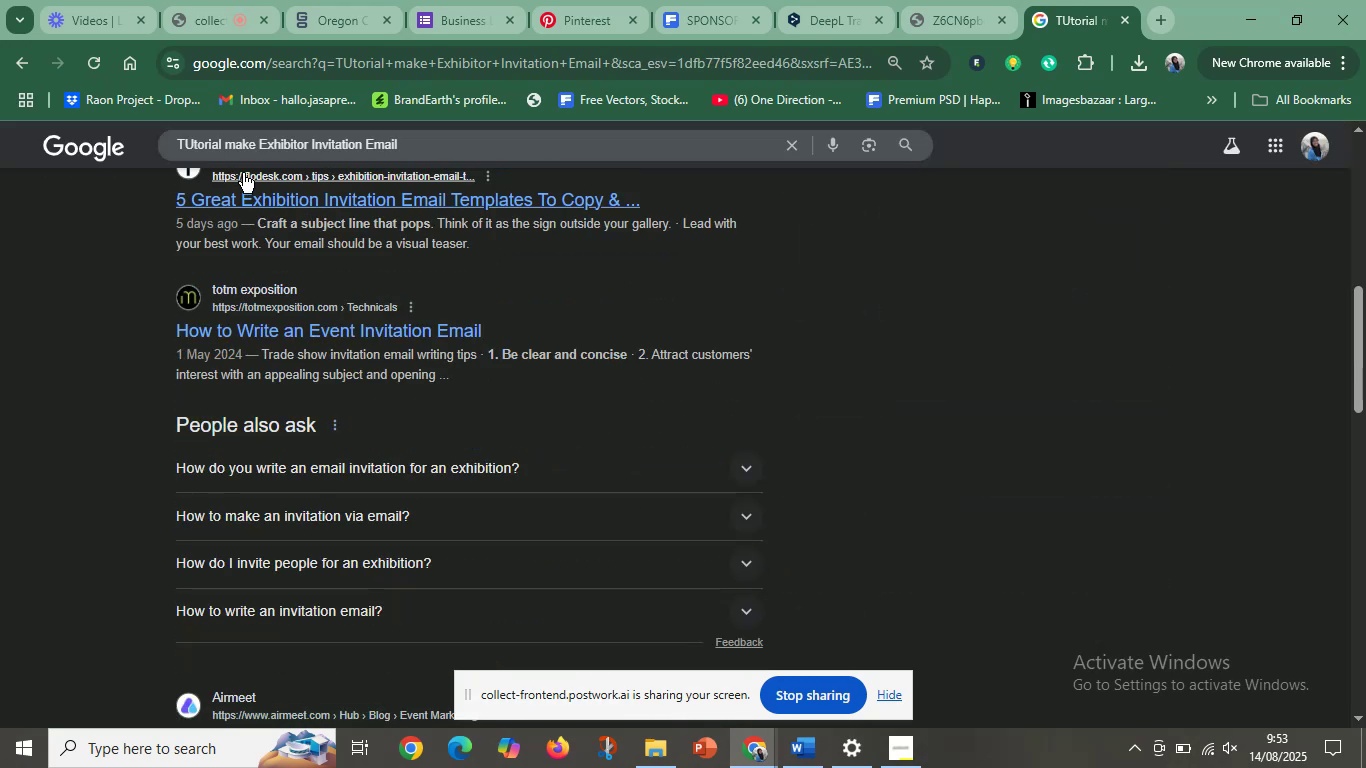 
left_click([197, 140])
 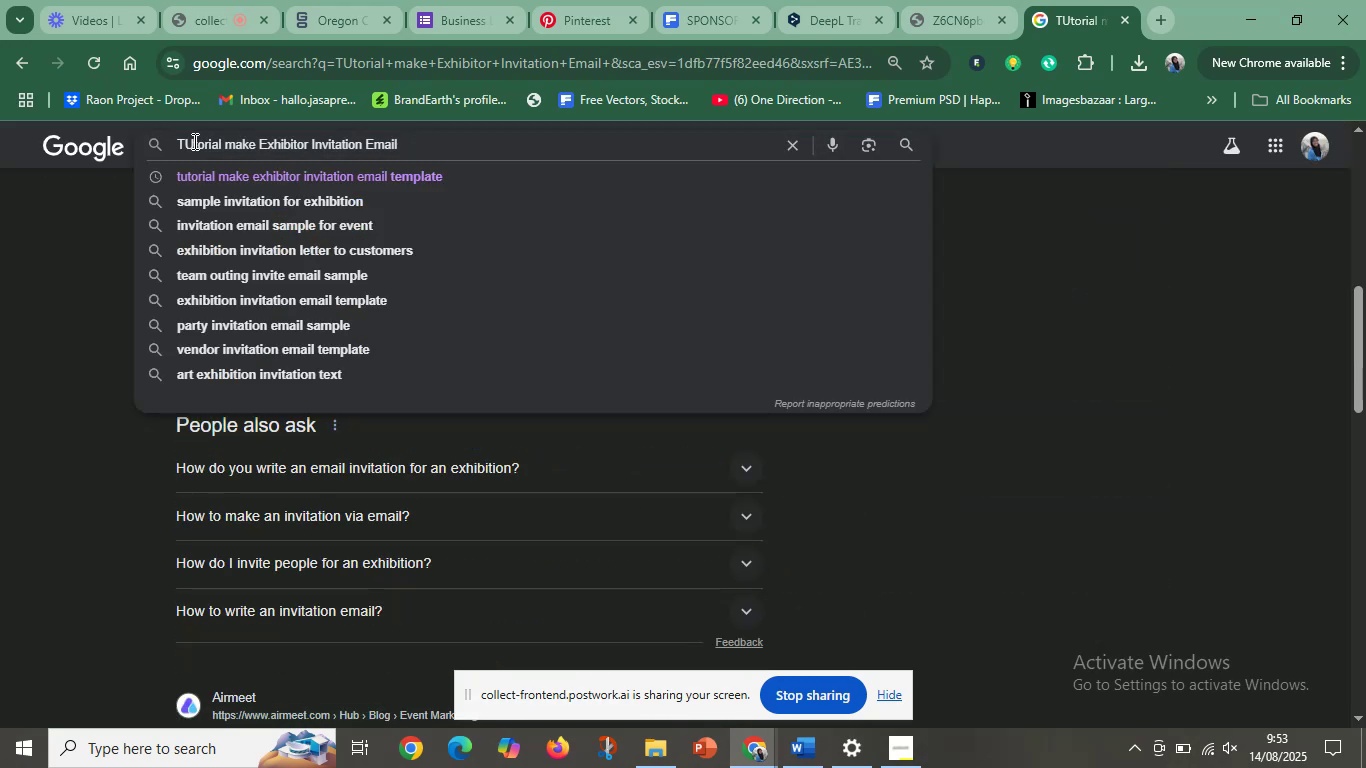 
left_click([193, 141])
 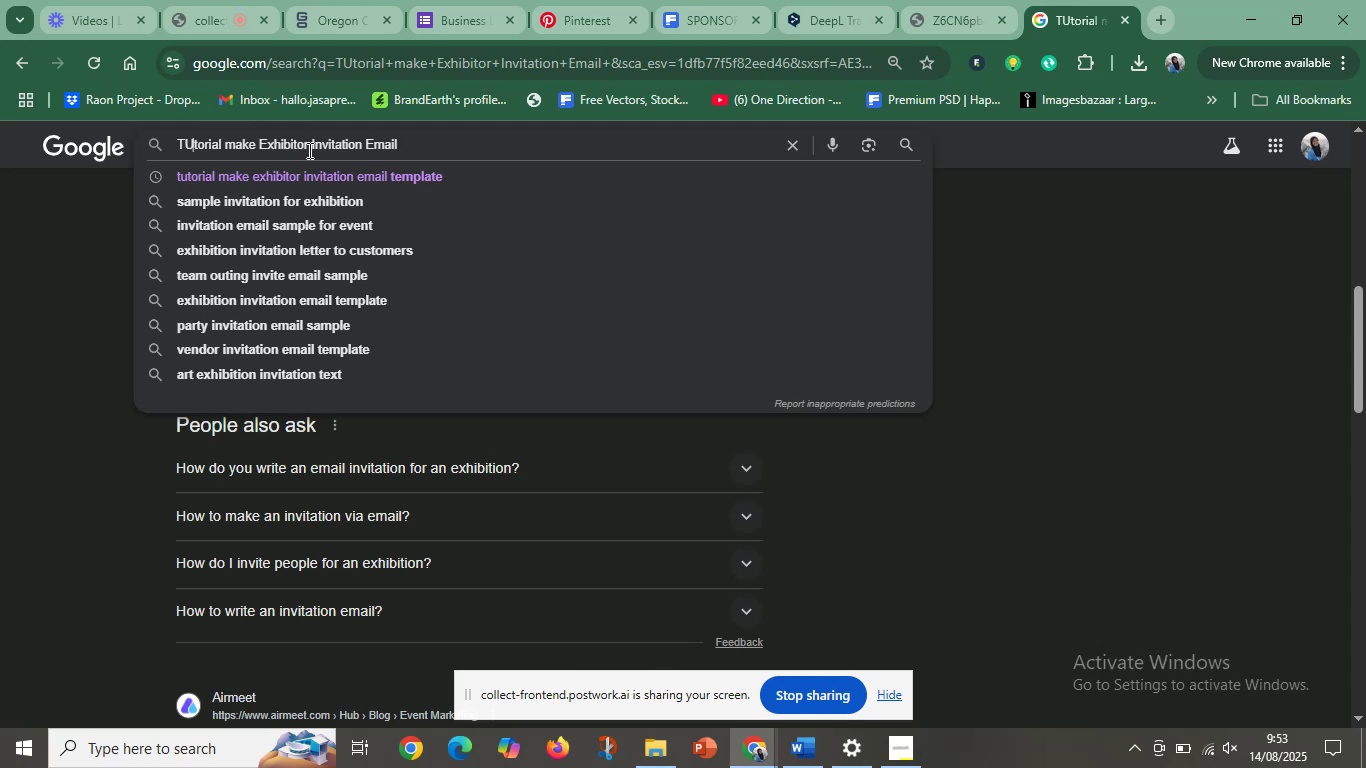 
key(Backspace)
 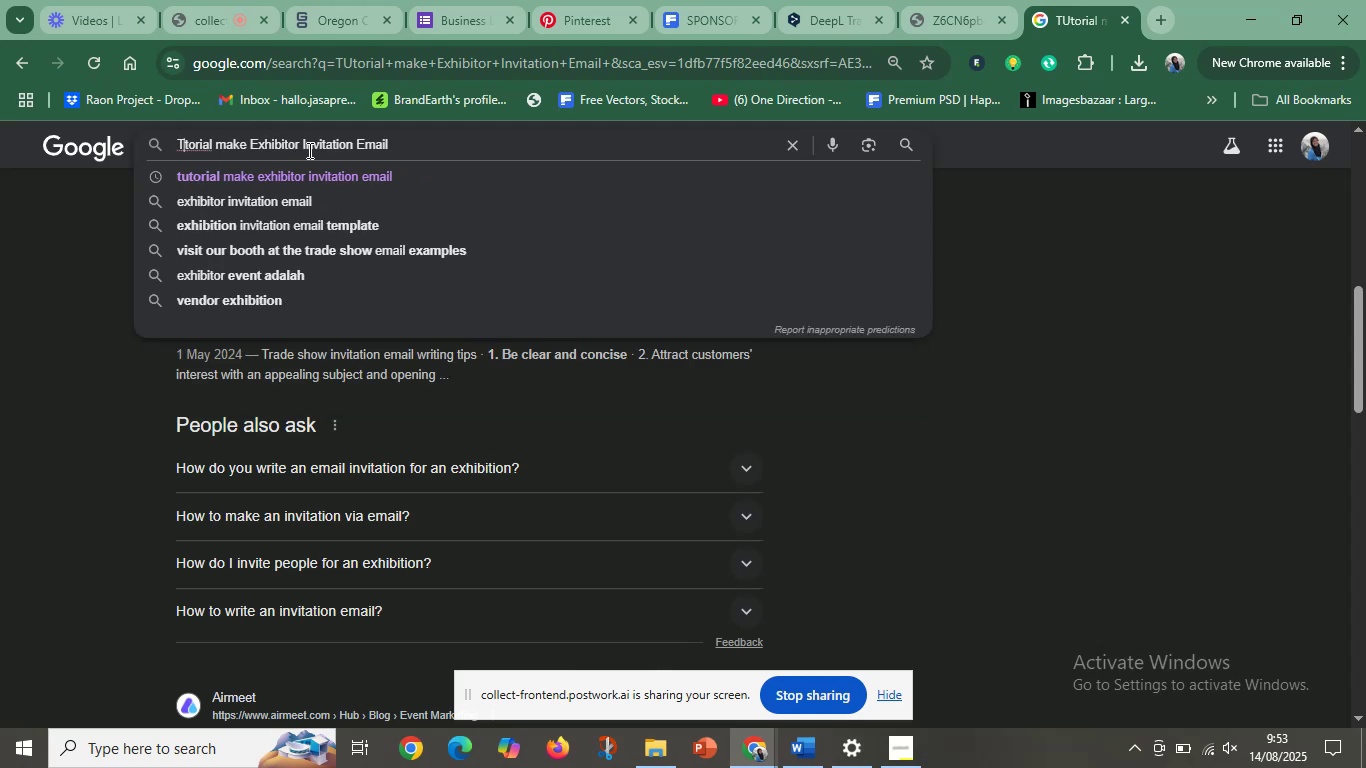 
key(U)
 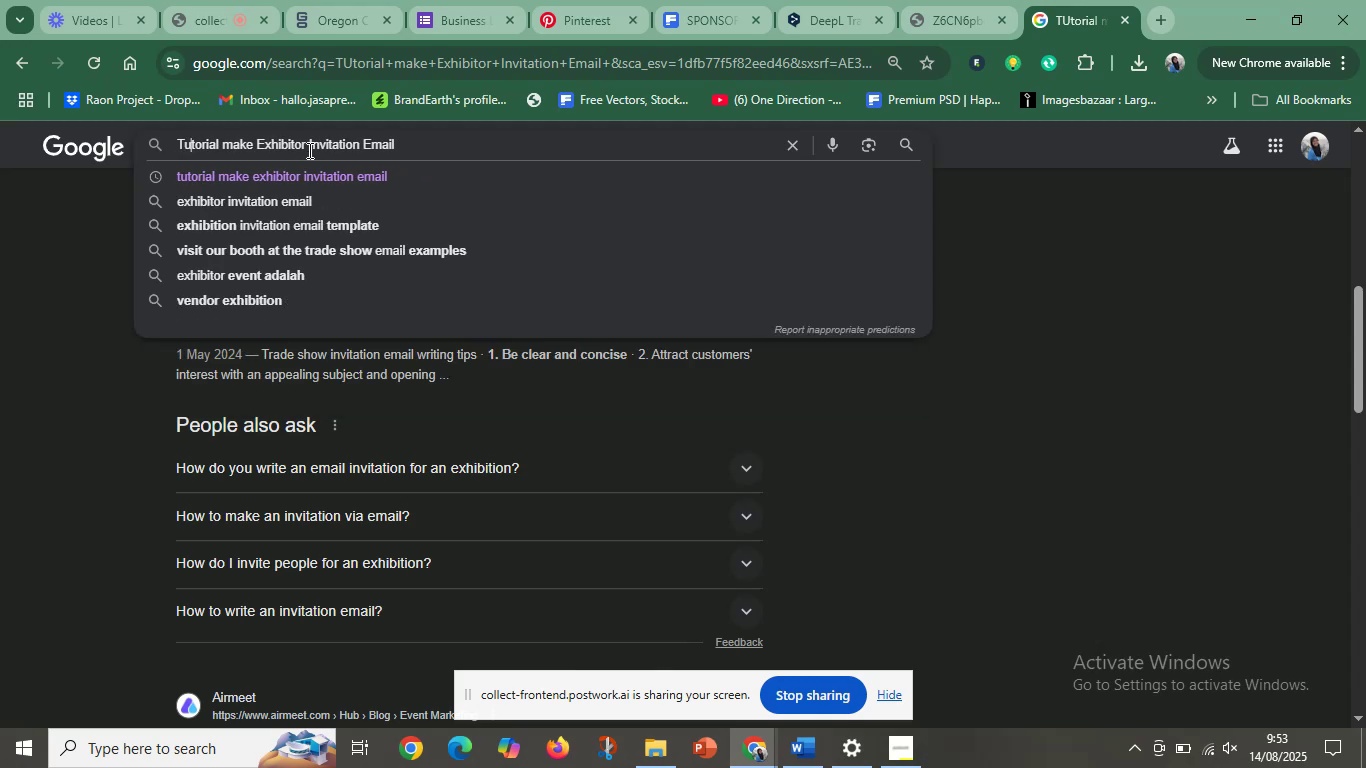 
key(Enter)
 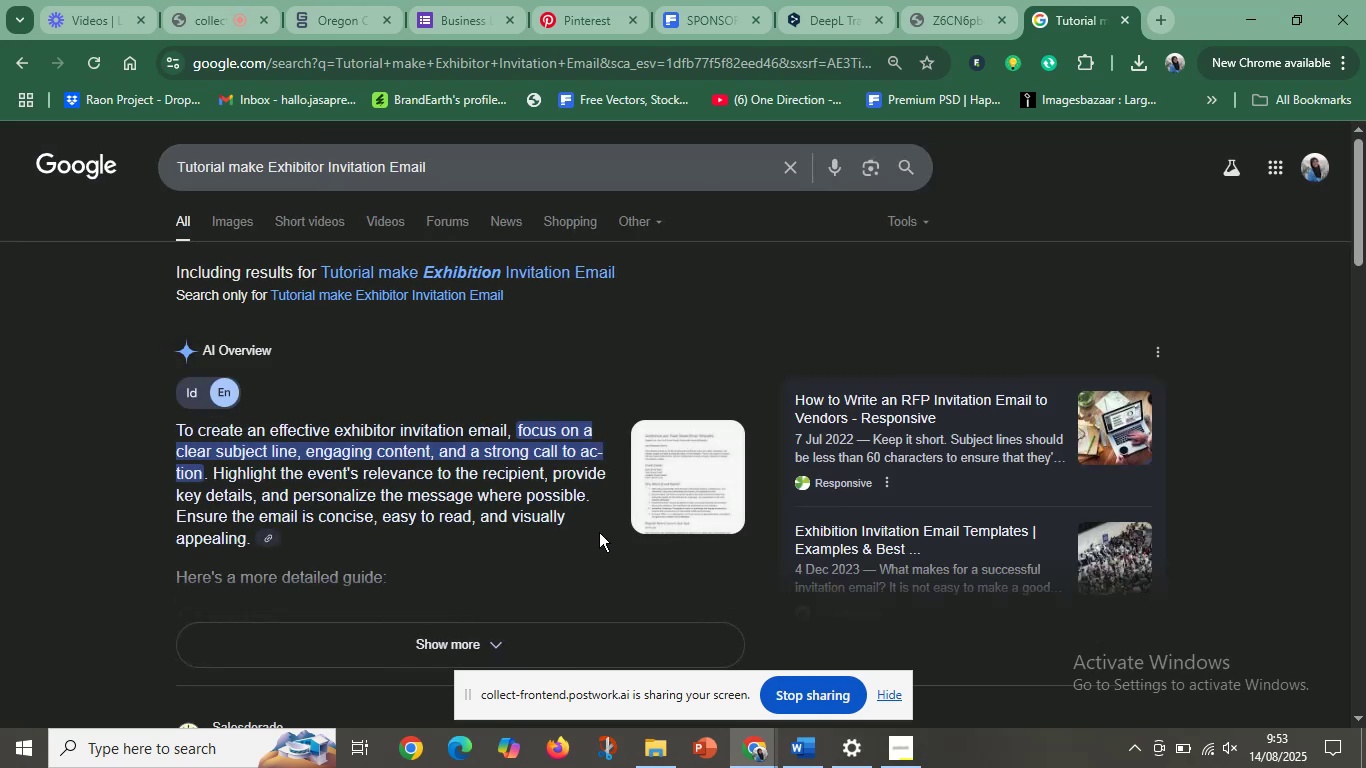 
left_click([487, 638])
 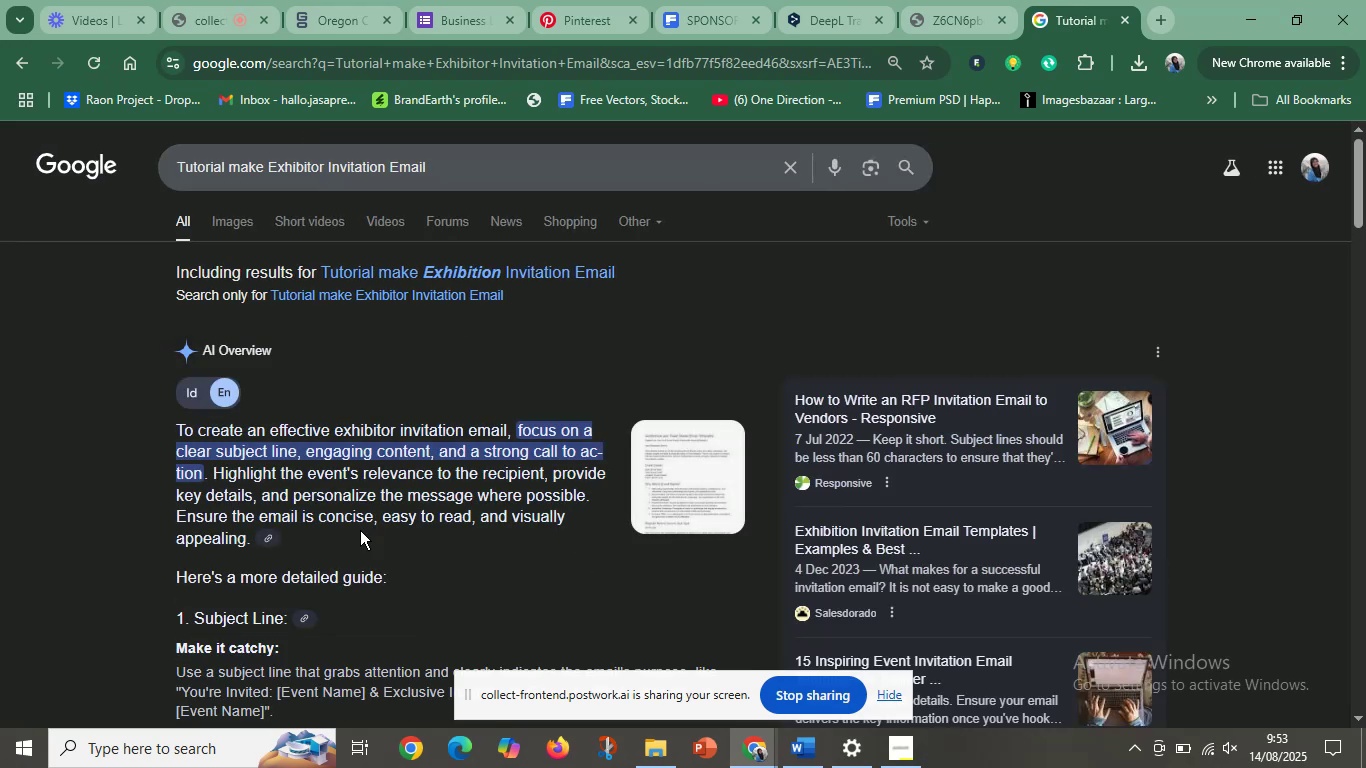 
scroll: coordinate [350, 517], scroll_direction: down, amount: 2.0
 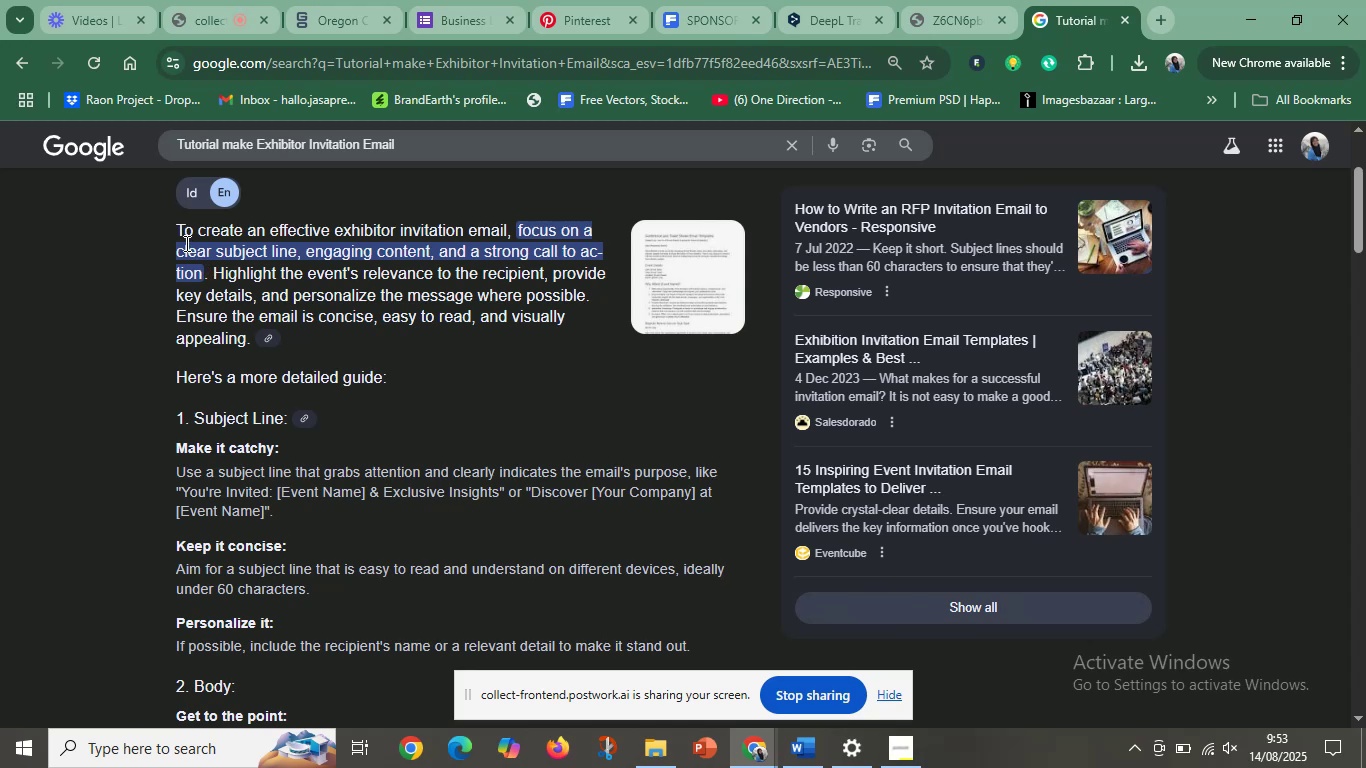 
left_click_drag(start_coordinate=[178, 229], to_coordinate=[257, 335])
 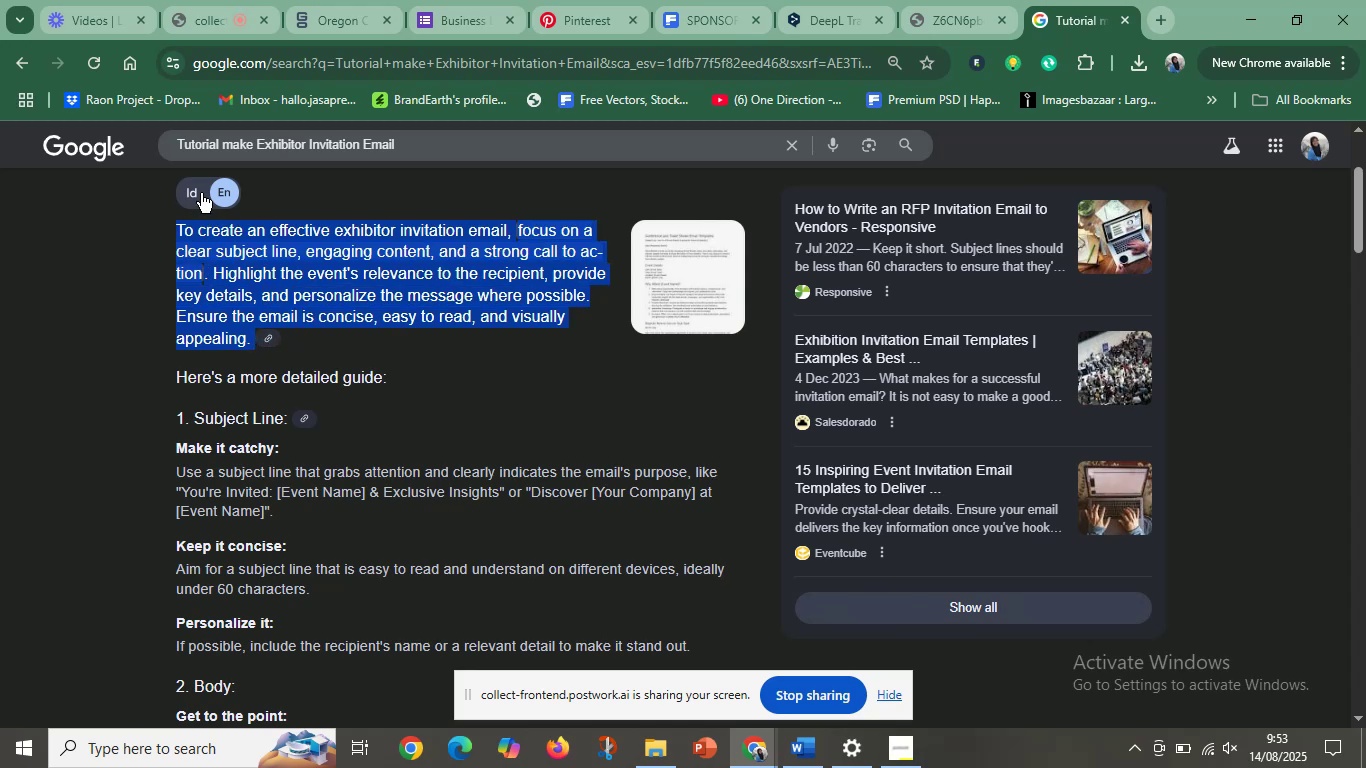 
left_click([200, 192])
 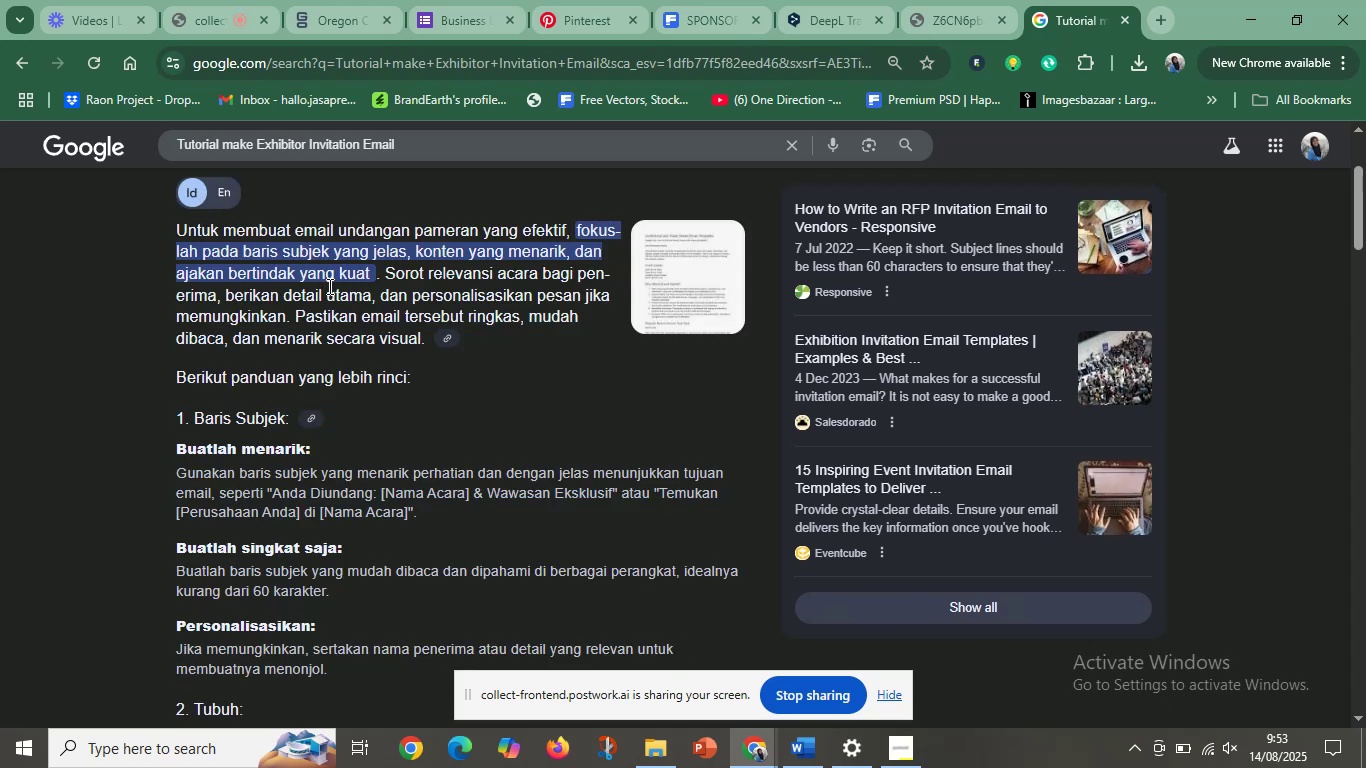 
wait(6.92)
 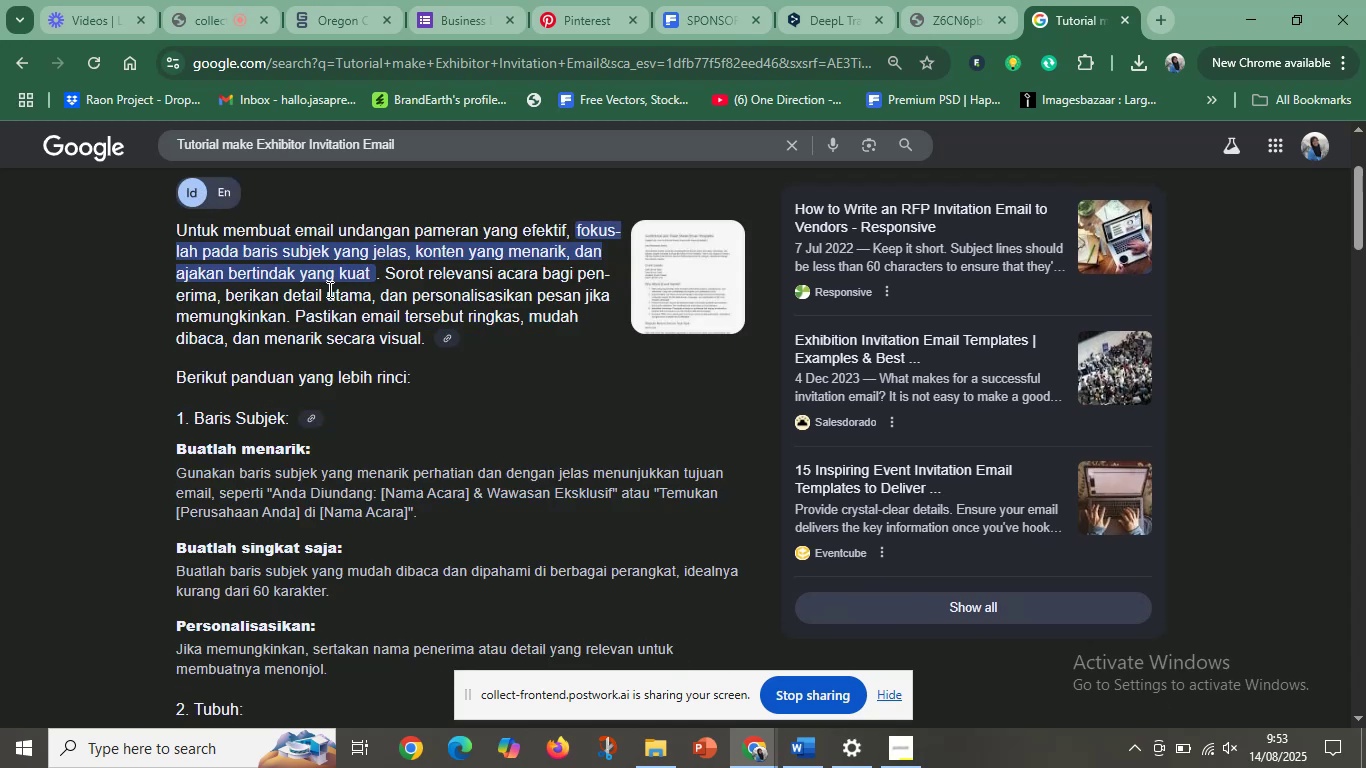 
left_click([391, 276])
 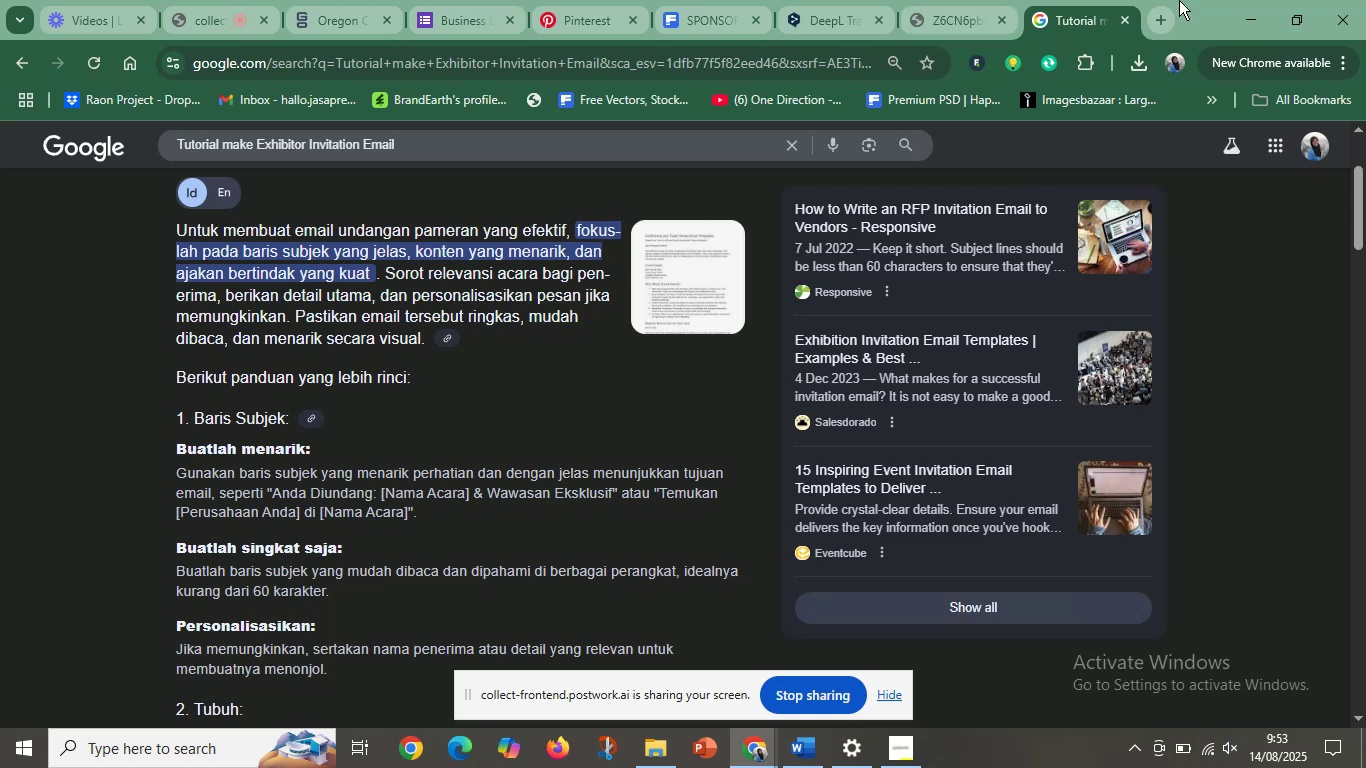 
left_click([1167, 16])
 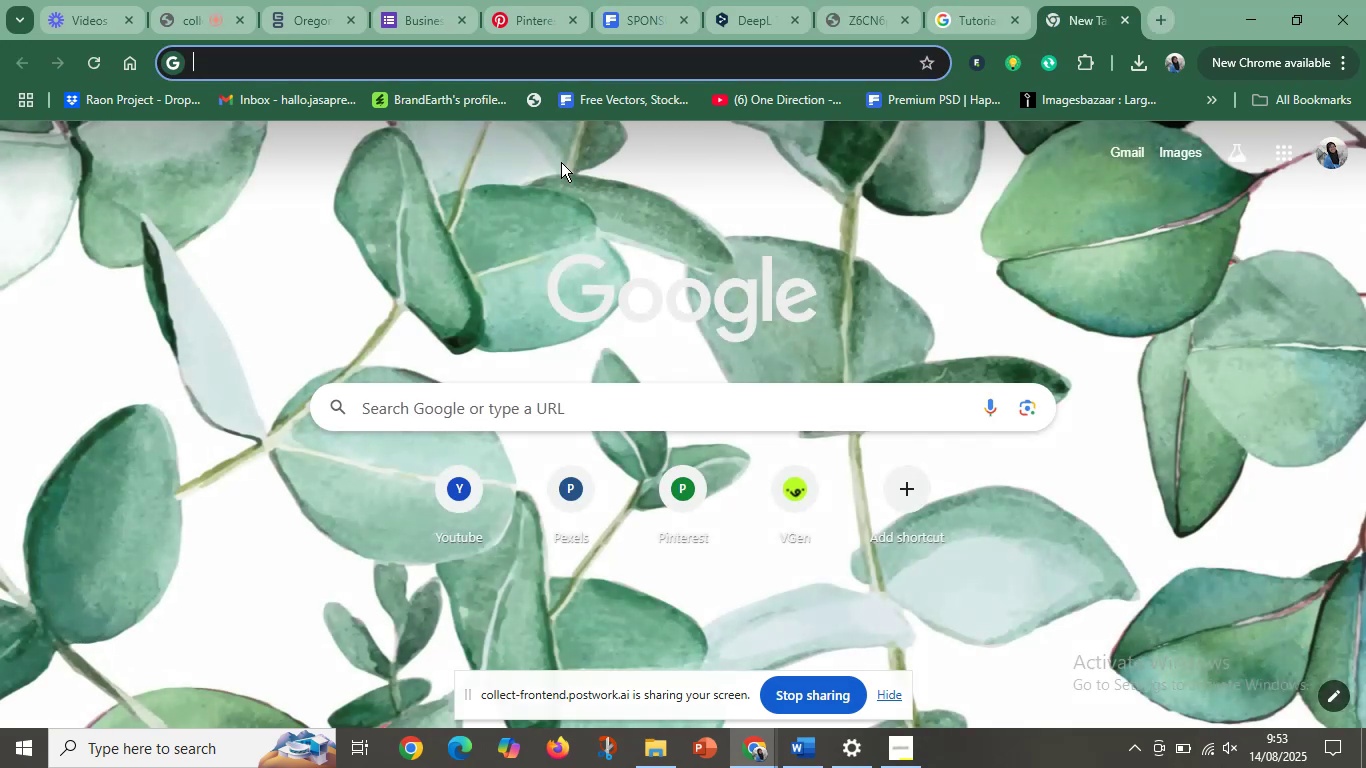 
type(CHATGT)
key(Backspace)
key(Backspace)
 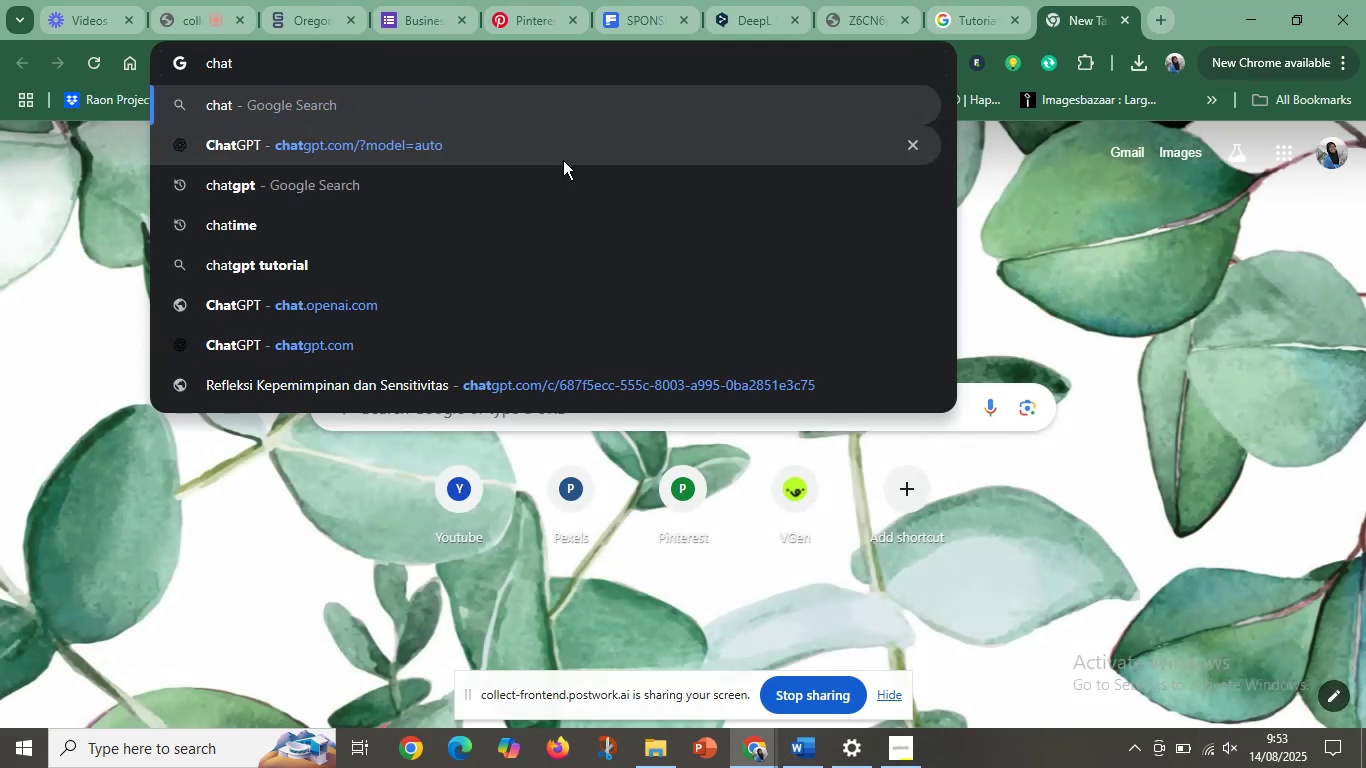 
key(Enter)
 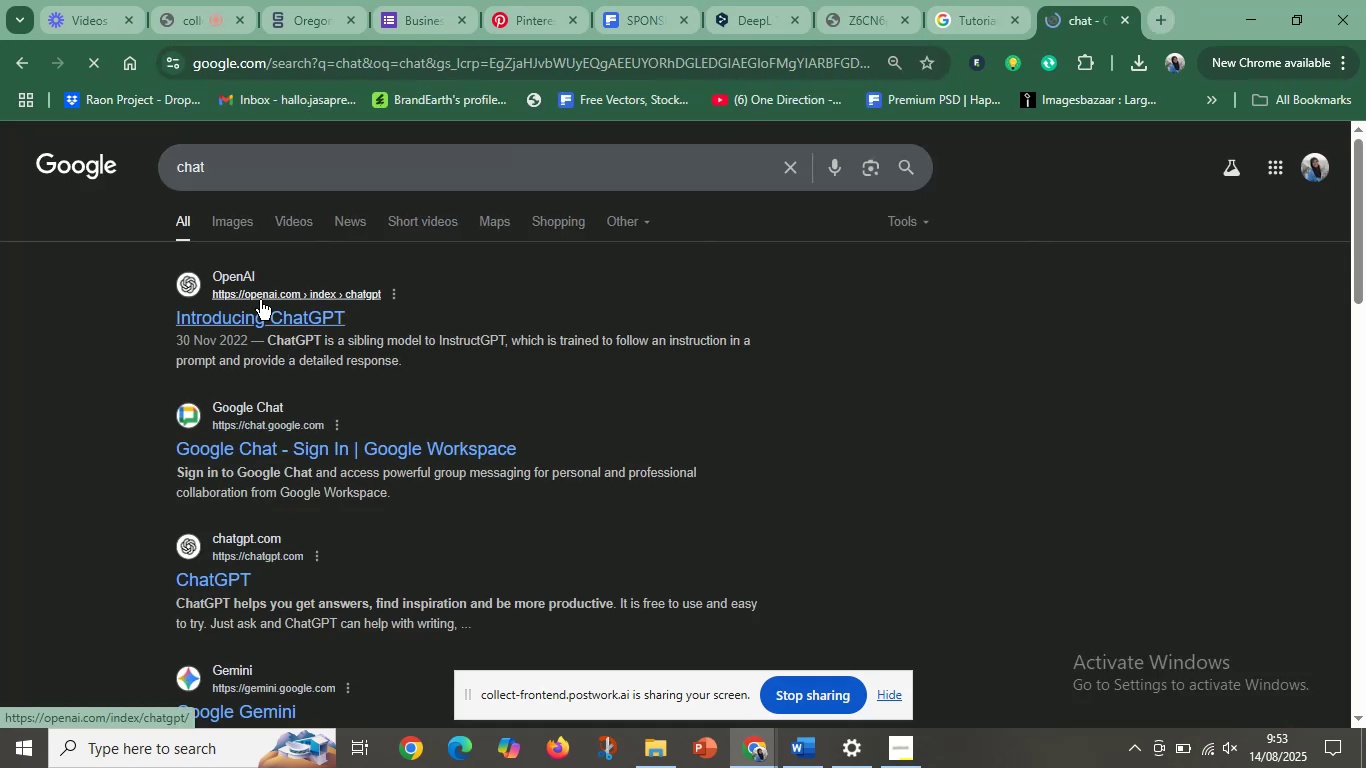 
left_click([235, 575])
 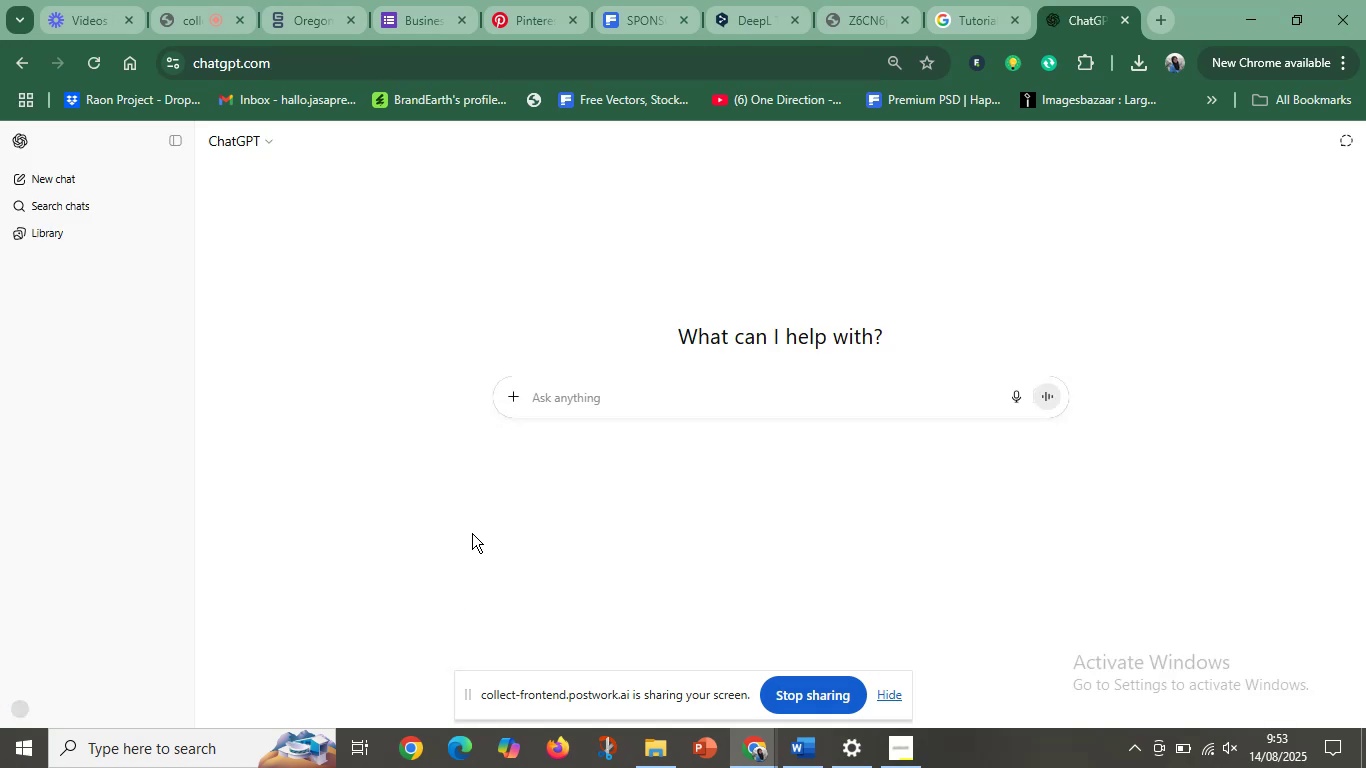 
wait(8.33)
 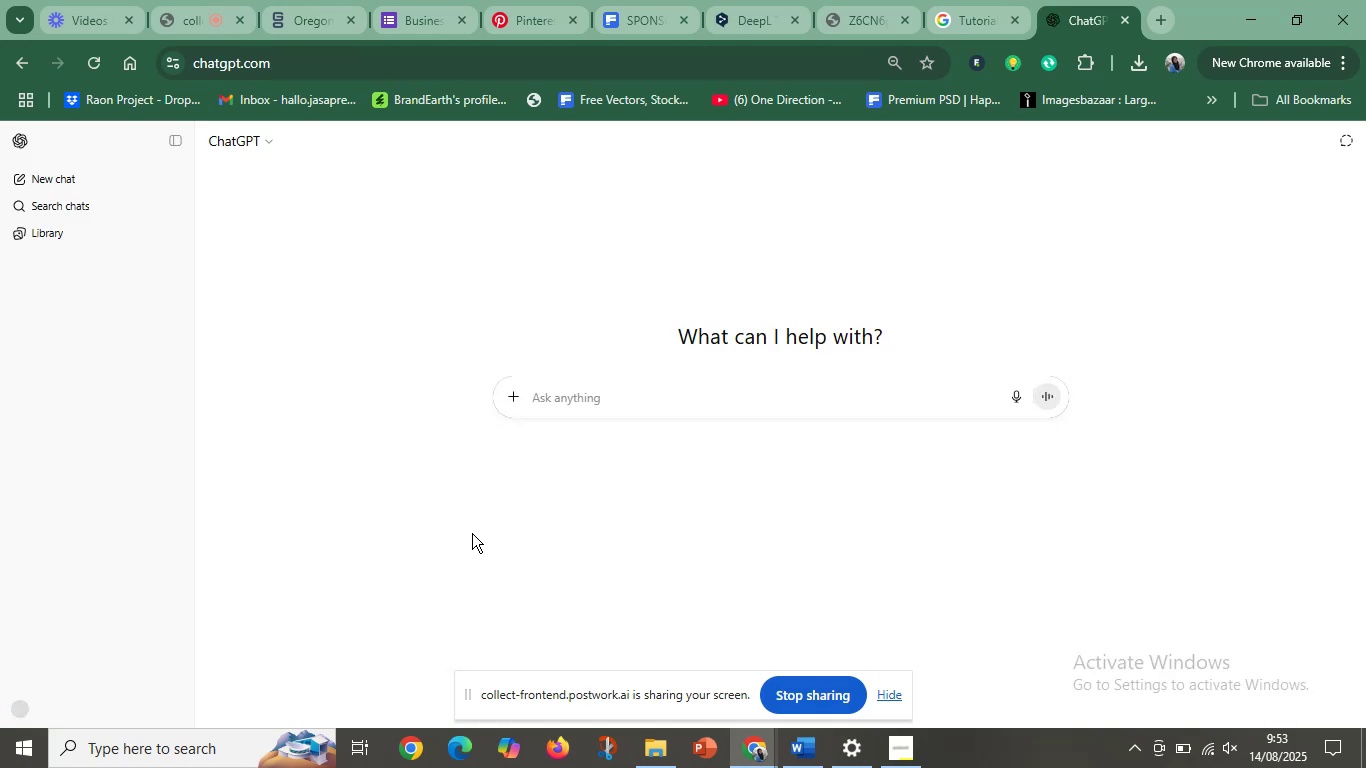 
left_click([84, 400])
 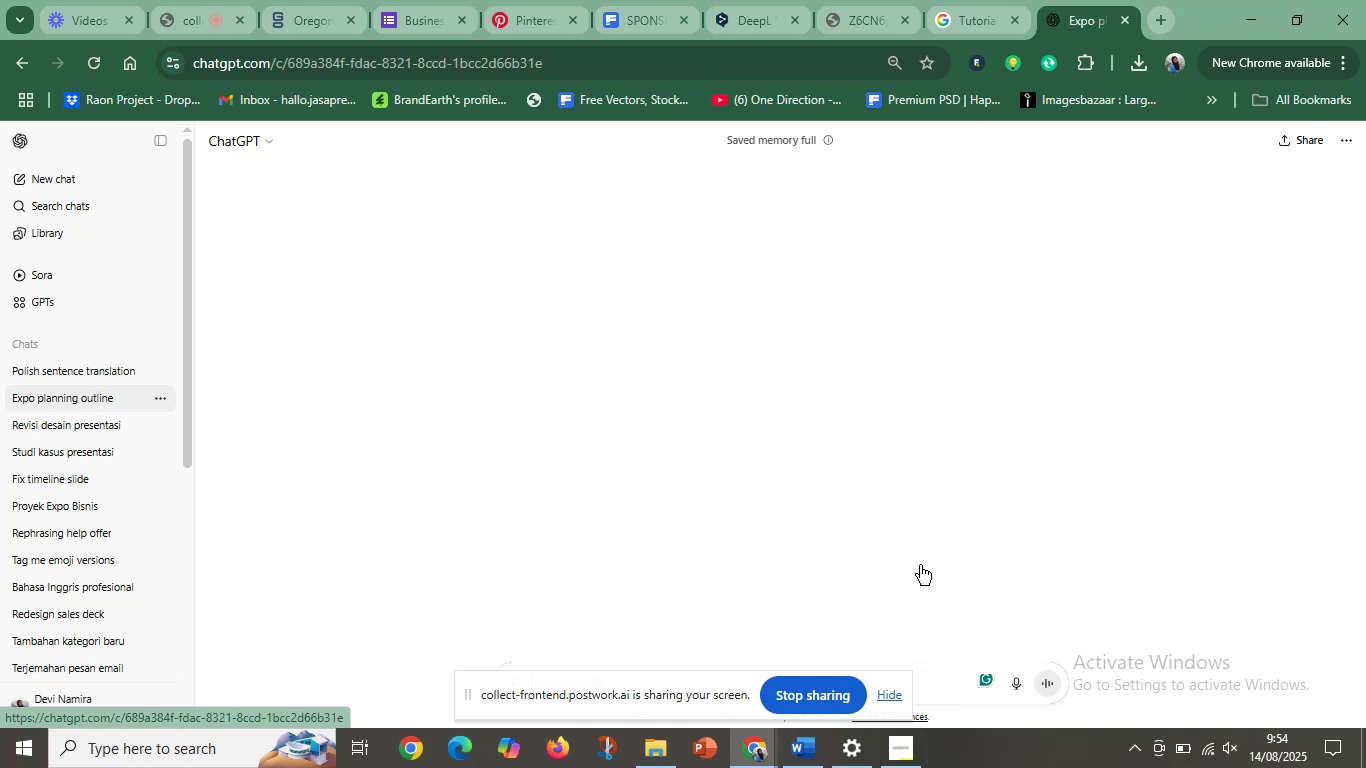 
wait(10.88)
 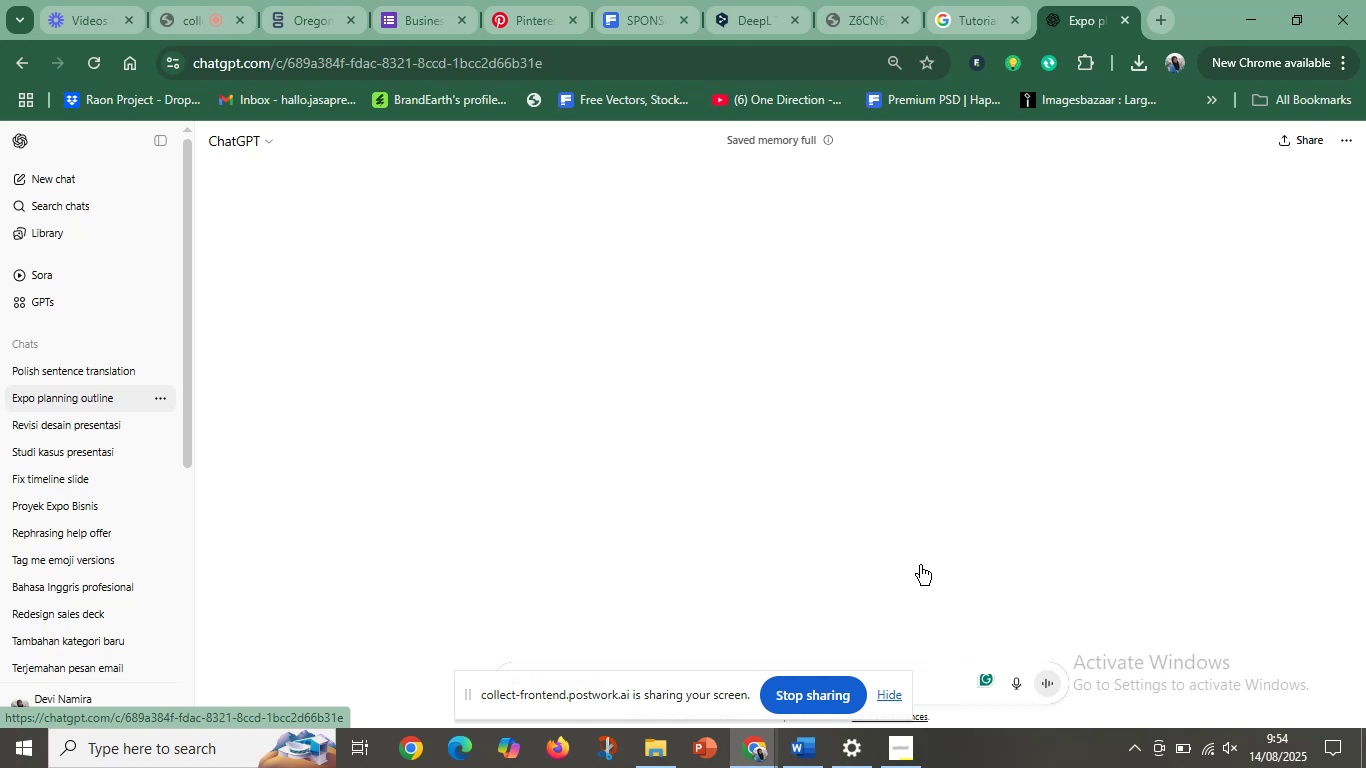 
scroll: coordinate [758, 523], scroll_direction: down, amount: 9.0
 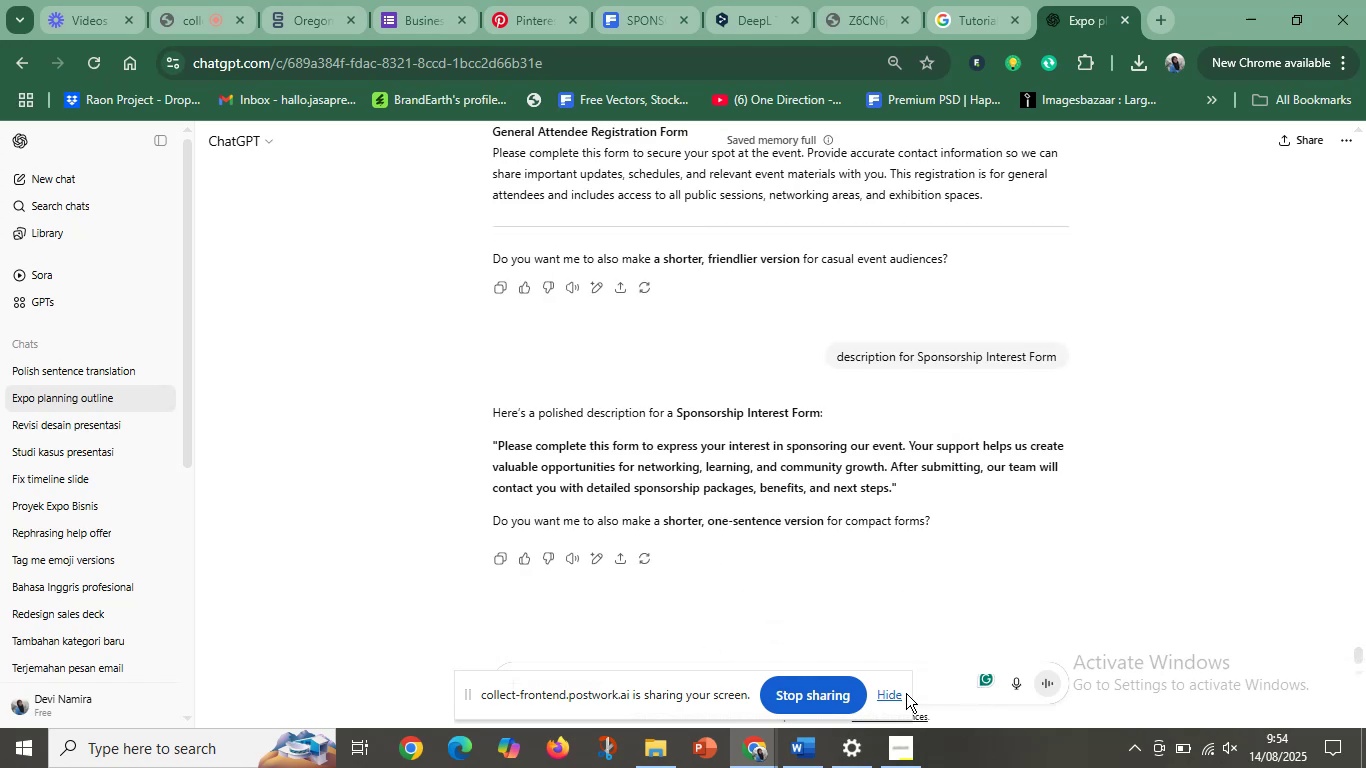 
left_click([898, 694])
 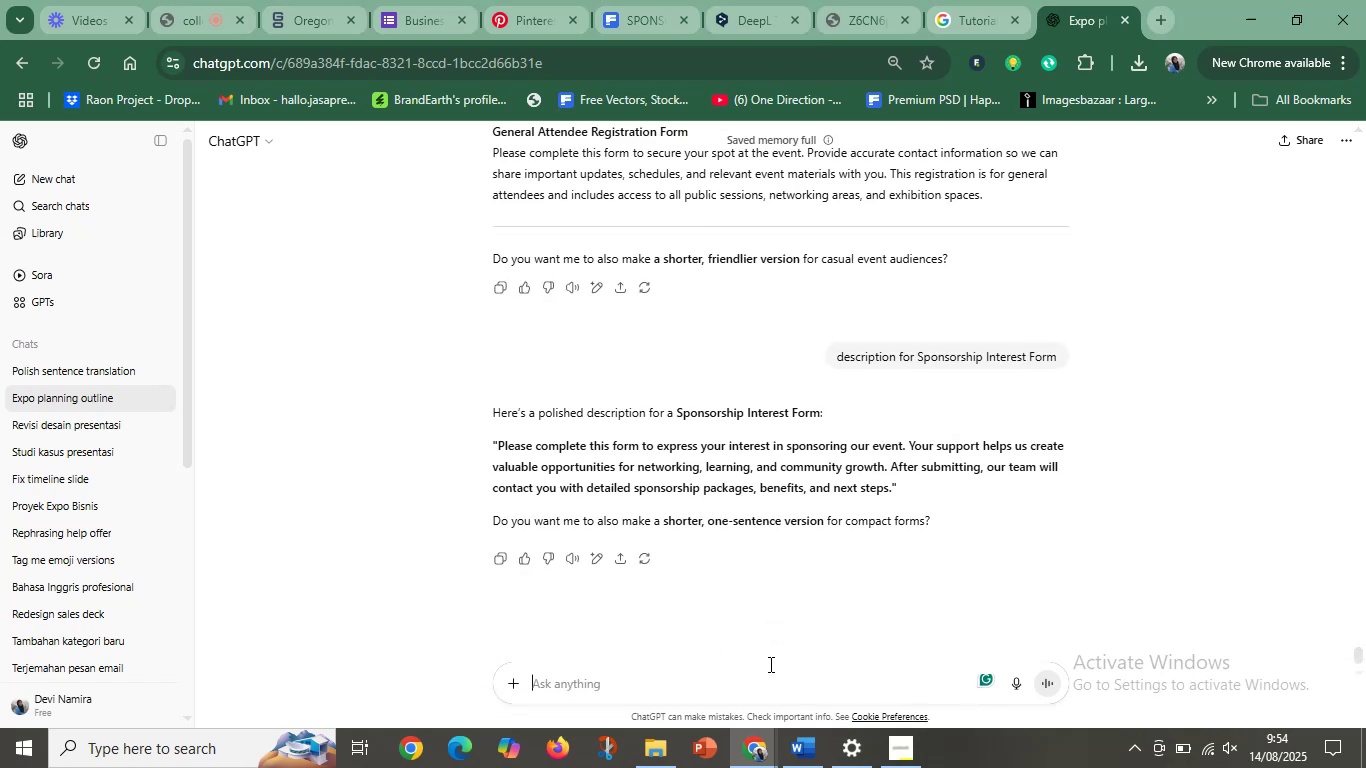 
left_click([737, 660])
 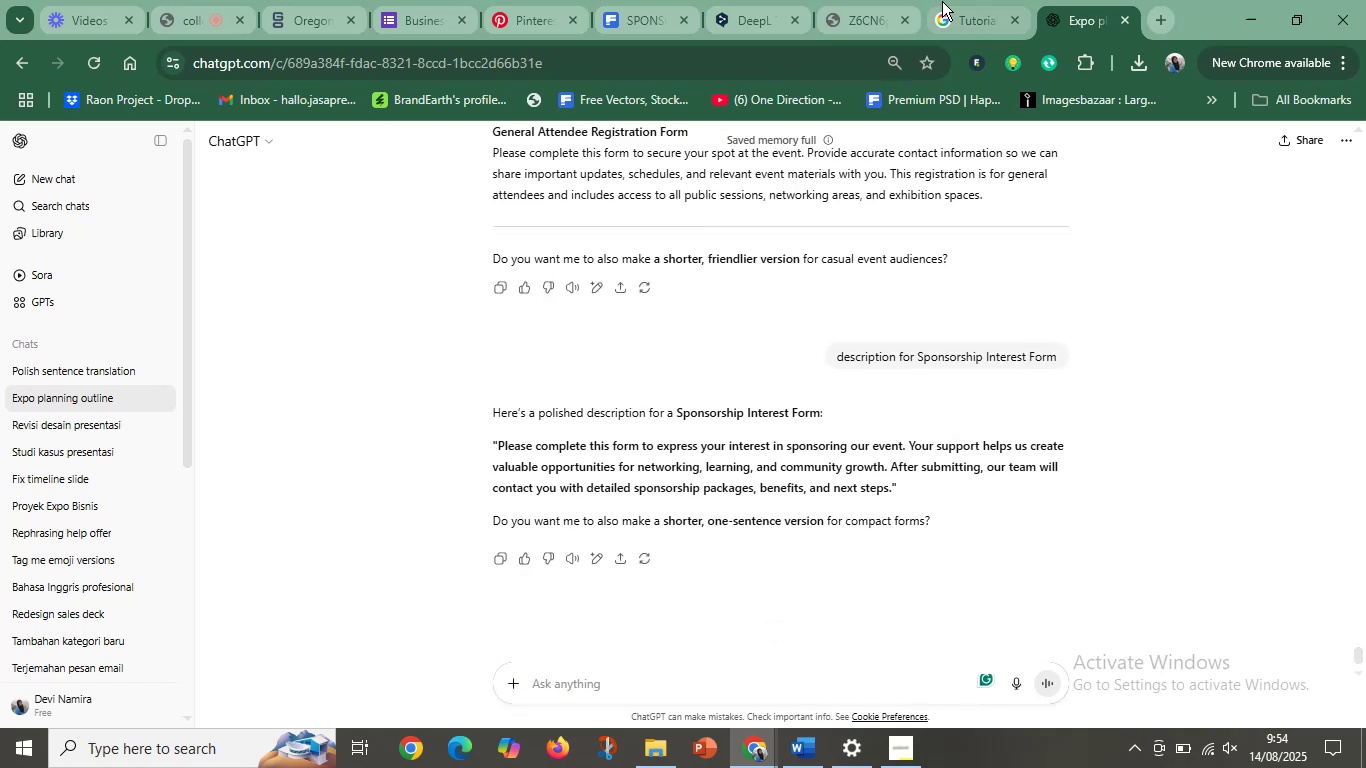 
left_click([960, 8])
 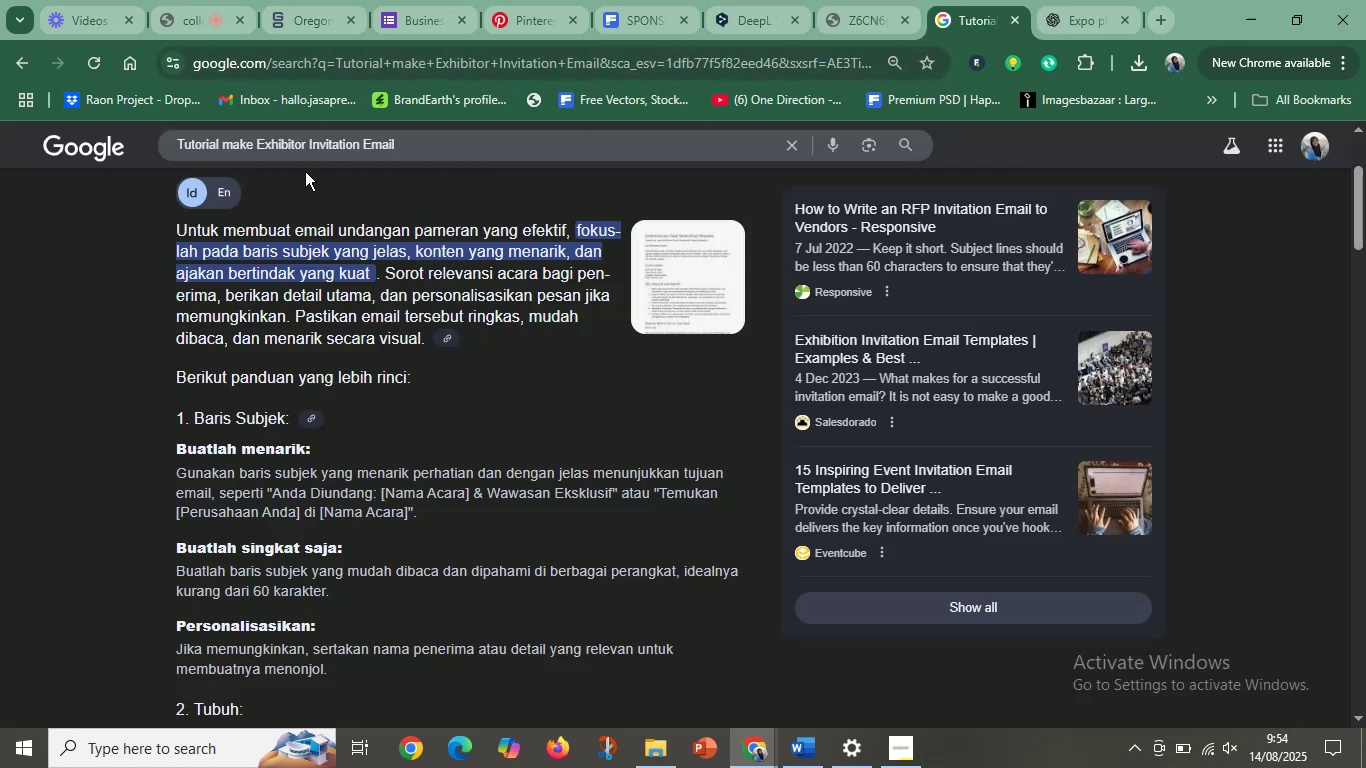 
left_click([361, 153])
 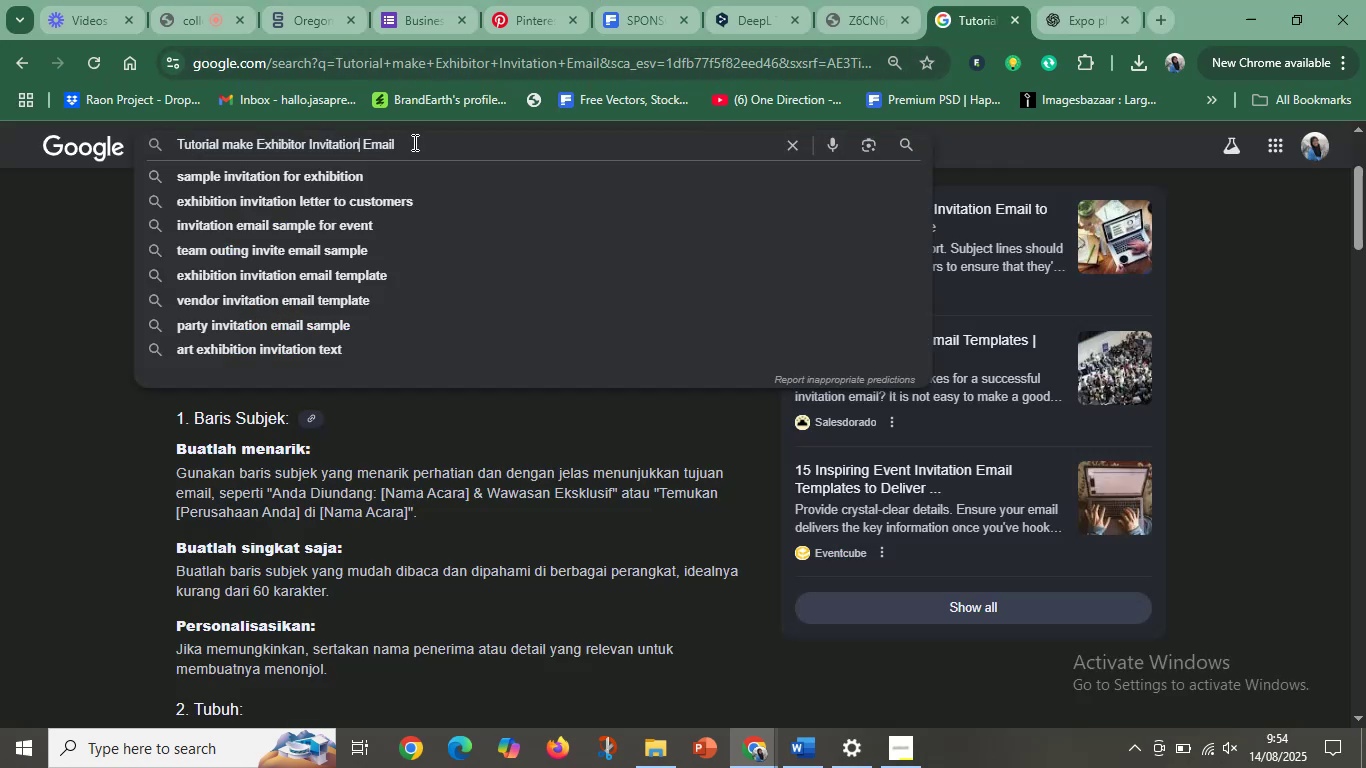 
left_click_drag(start_coordinate=[413, 140], to_coordinate=[136, 167])
 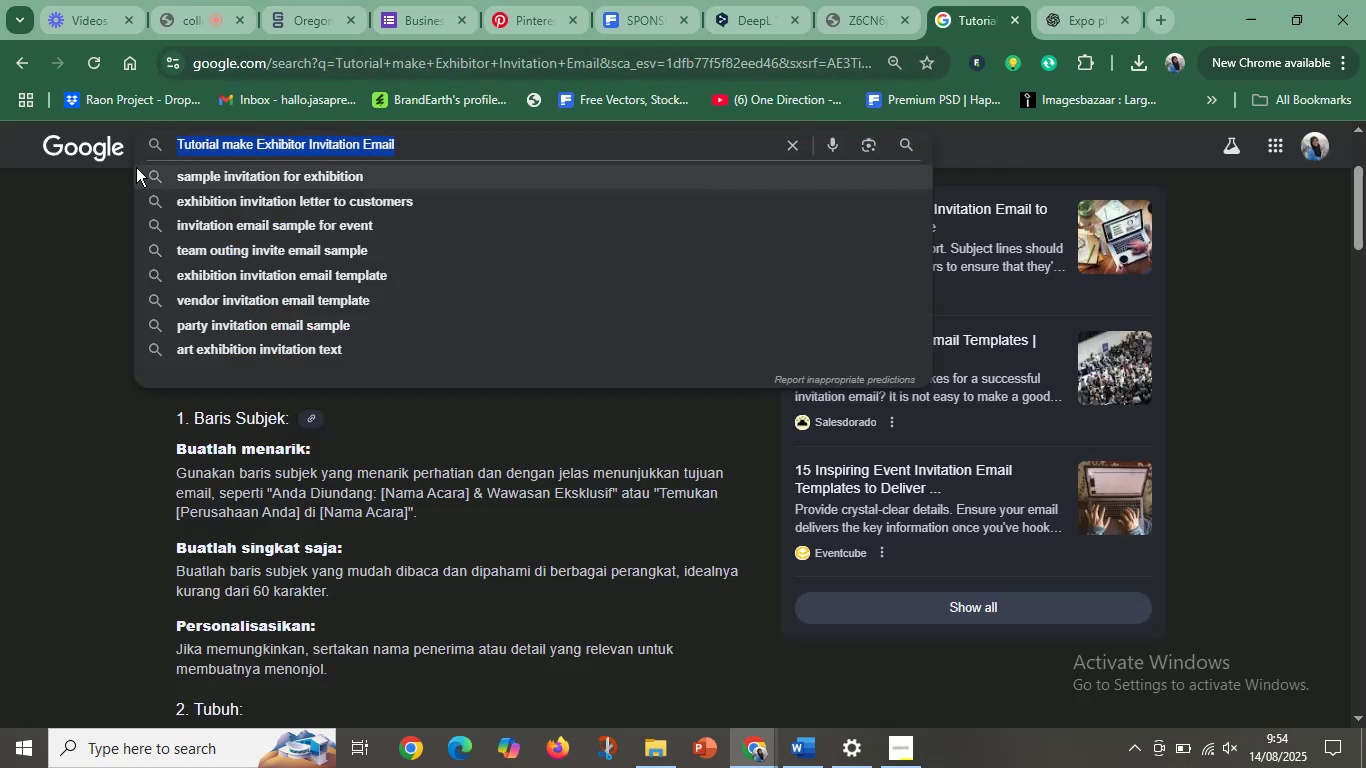 
type(DEEPL)
 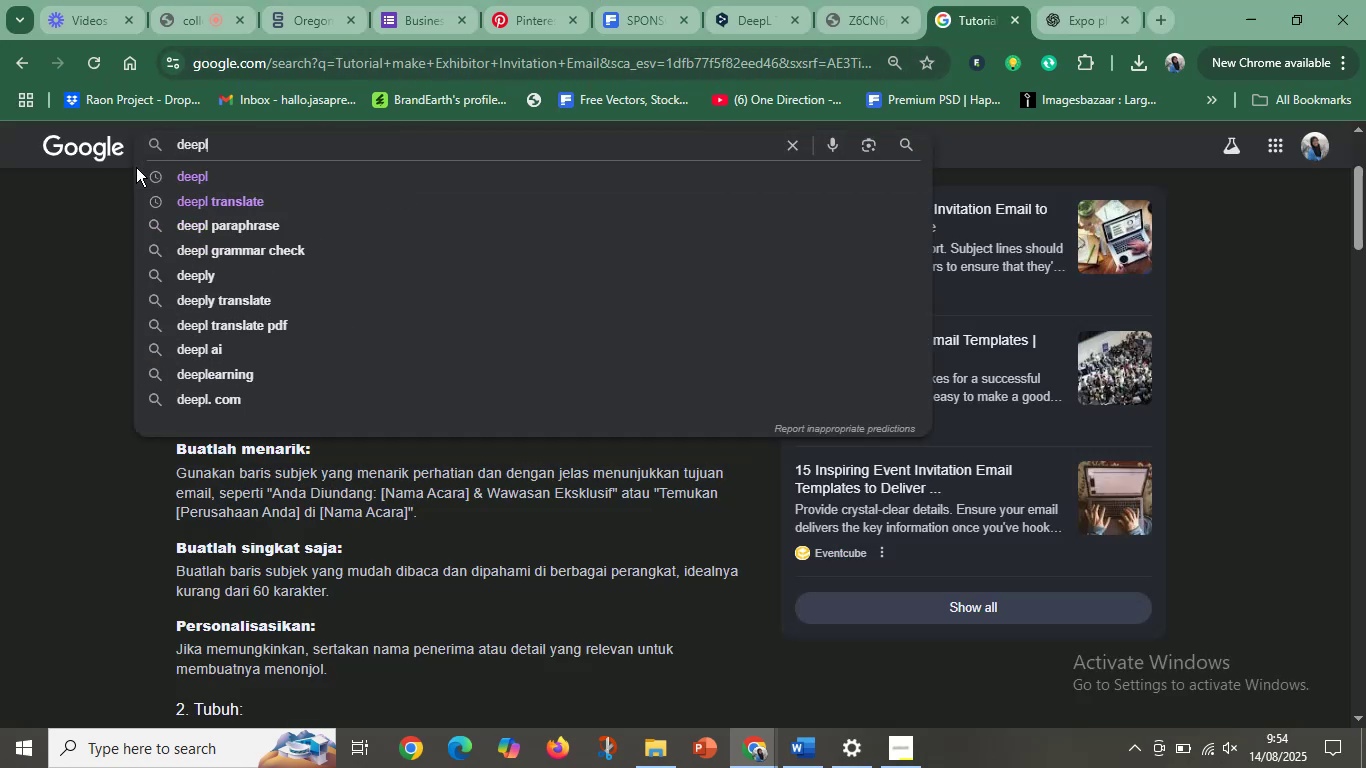 
key(Enter)
 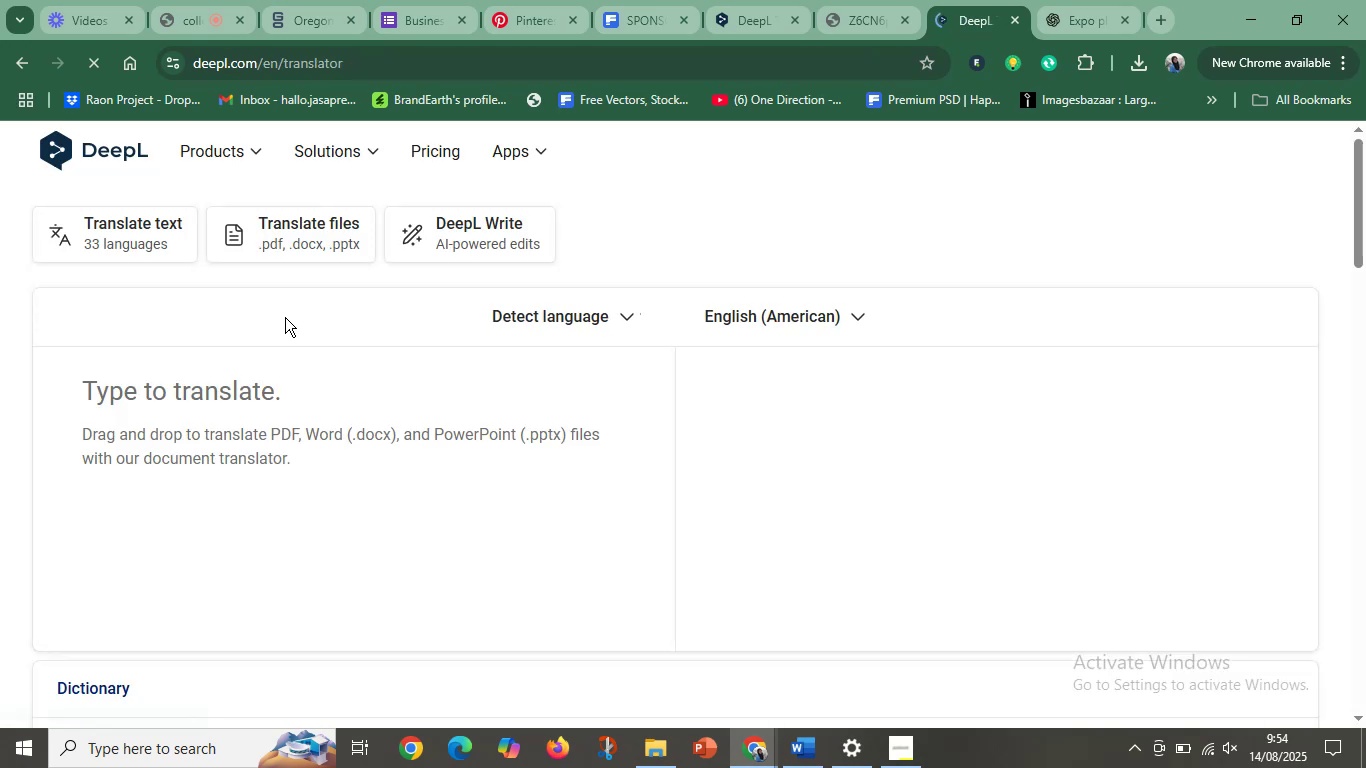 
left_click([294, 395])
 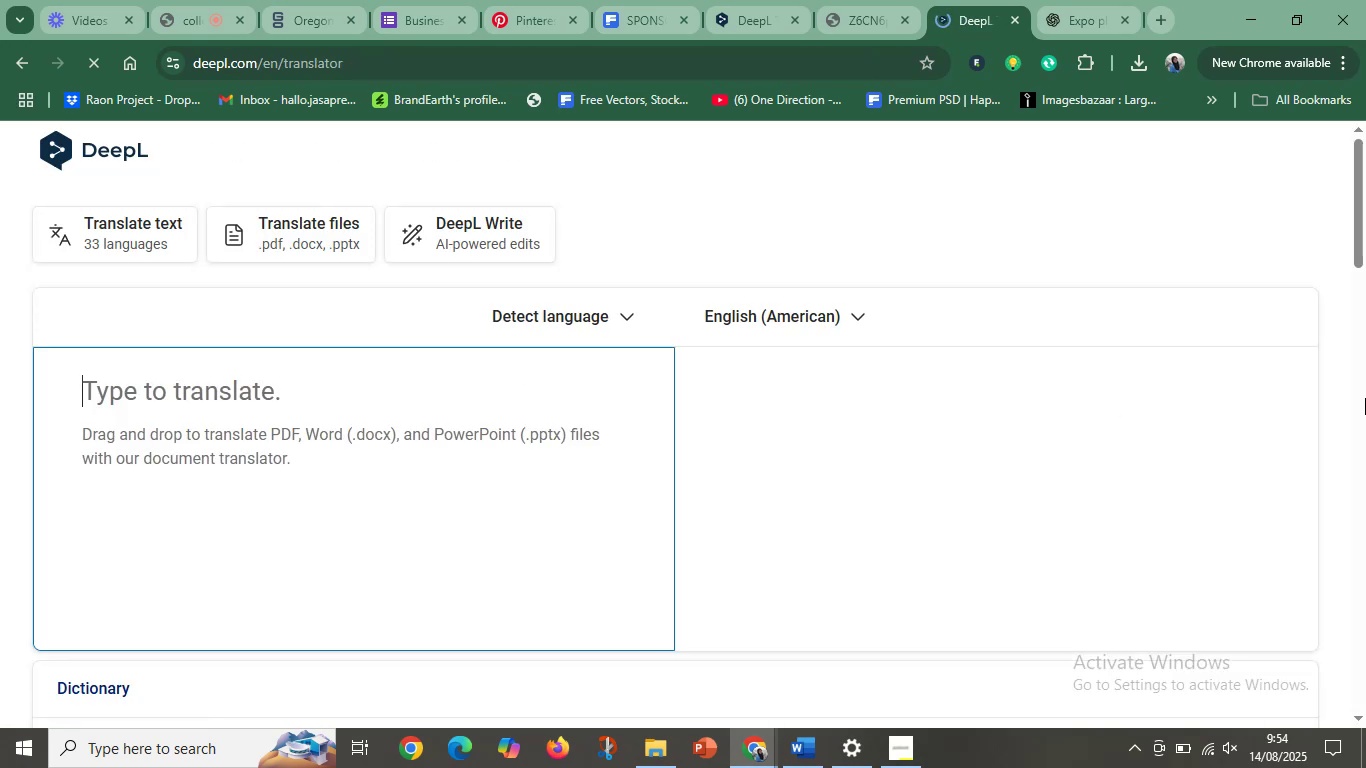 
type(BANTU AKU UNTUK MEMBUAY)
key(Backspace)
type(T )
 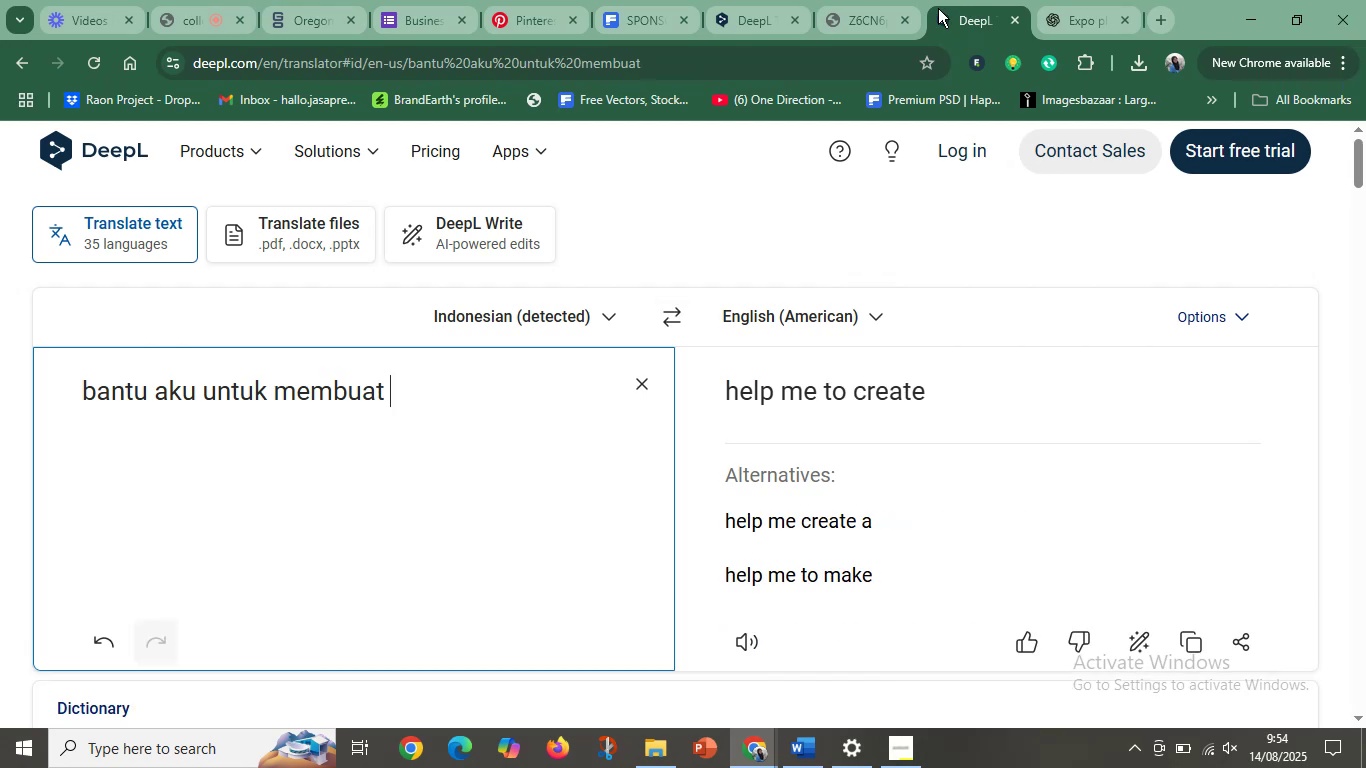 
left_click([729, 1])
 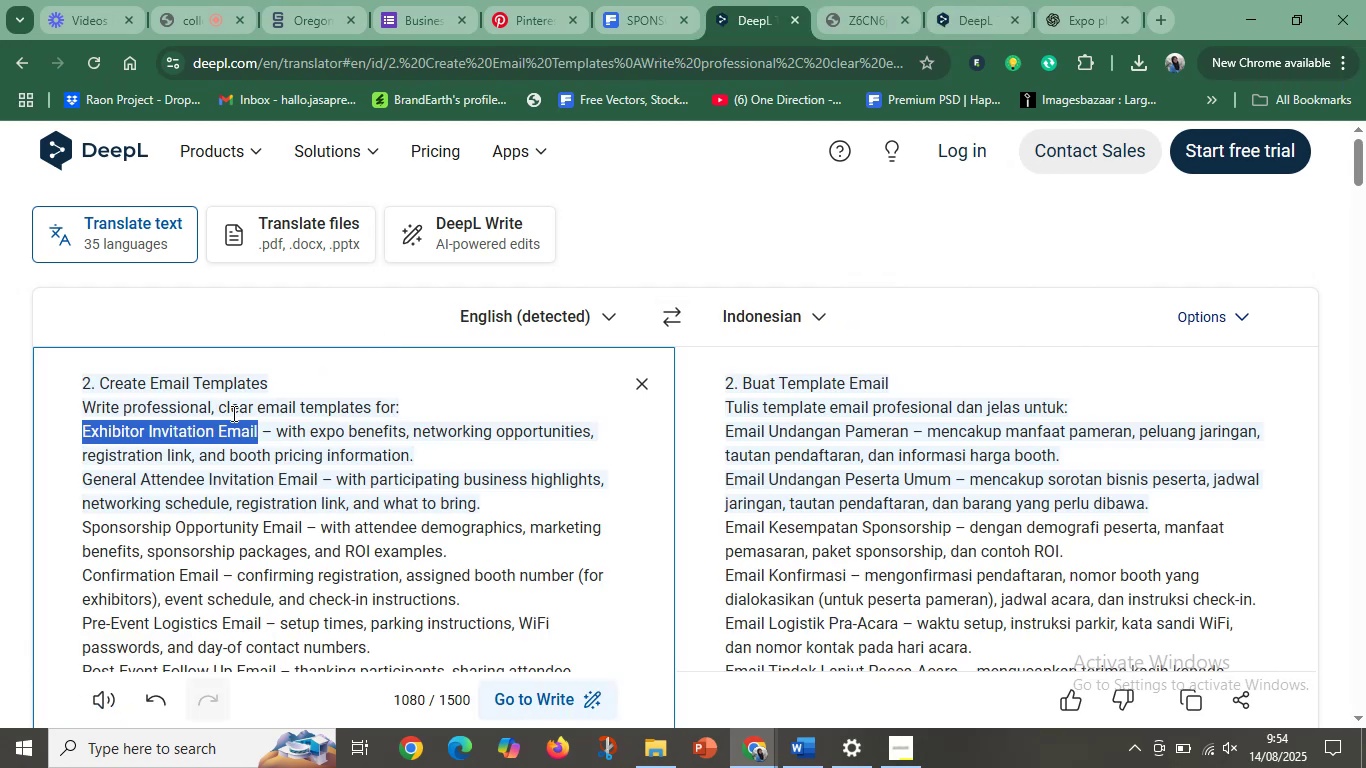 
left_click([232, 413])
 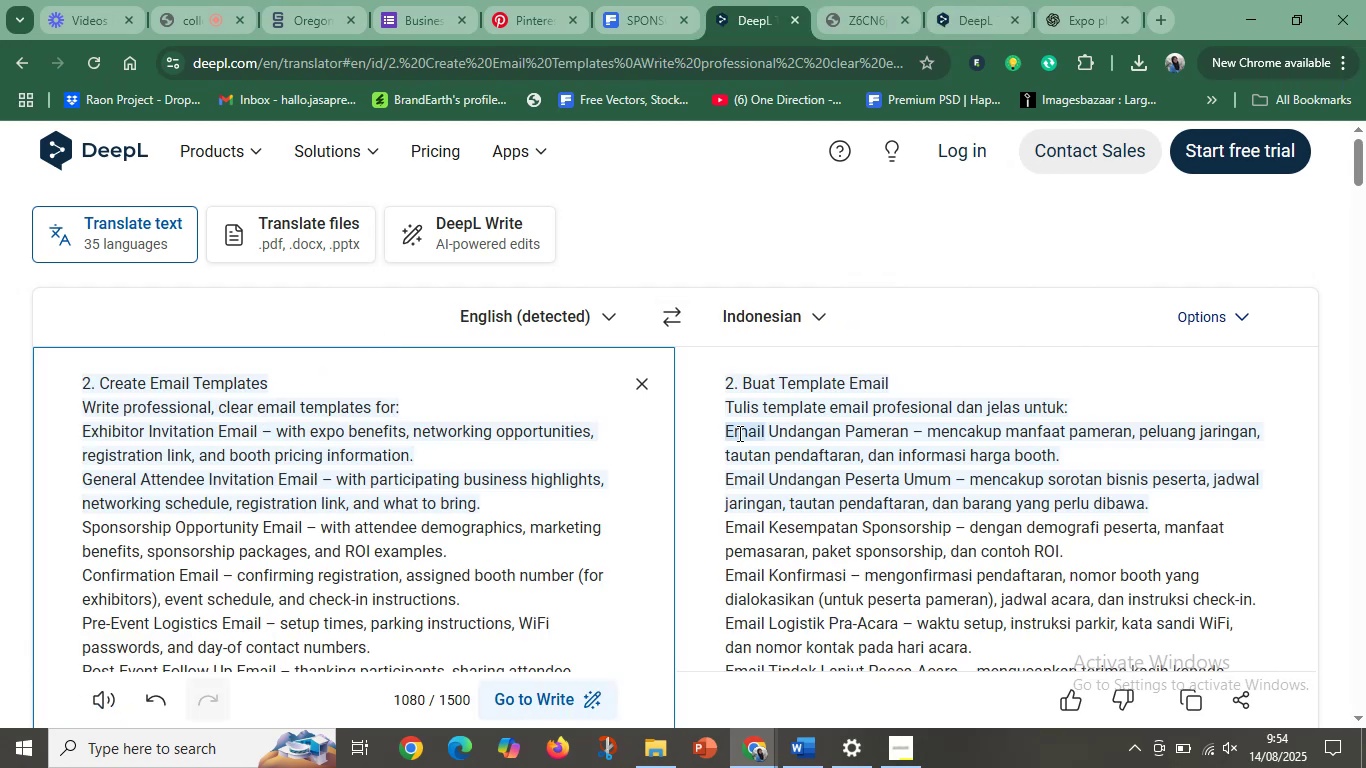 
left_click_drag(start_coordinate=[718, 434], to_coordinate=[909, 433])
 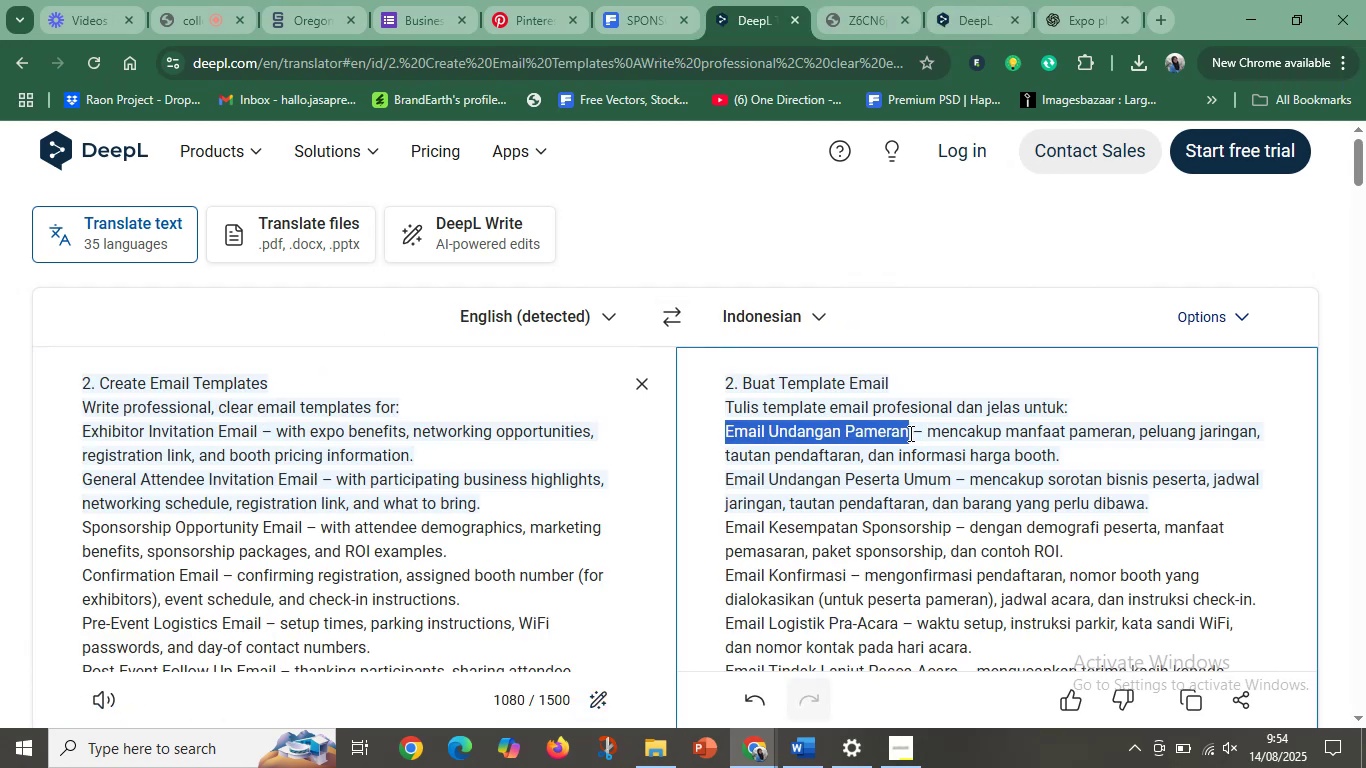 
key(Control+C)
 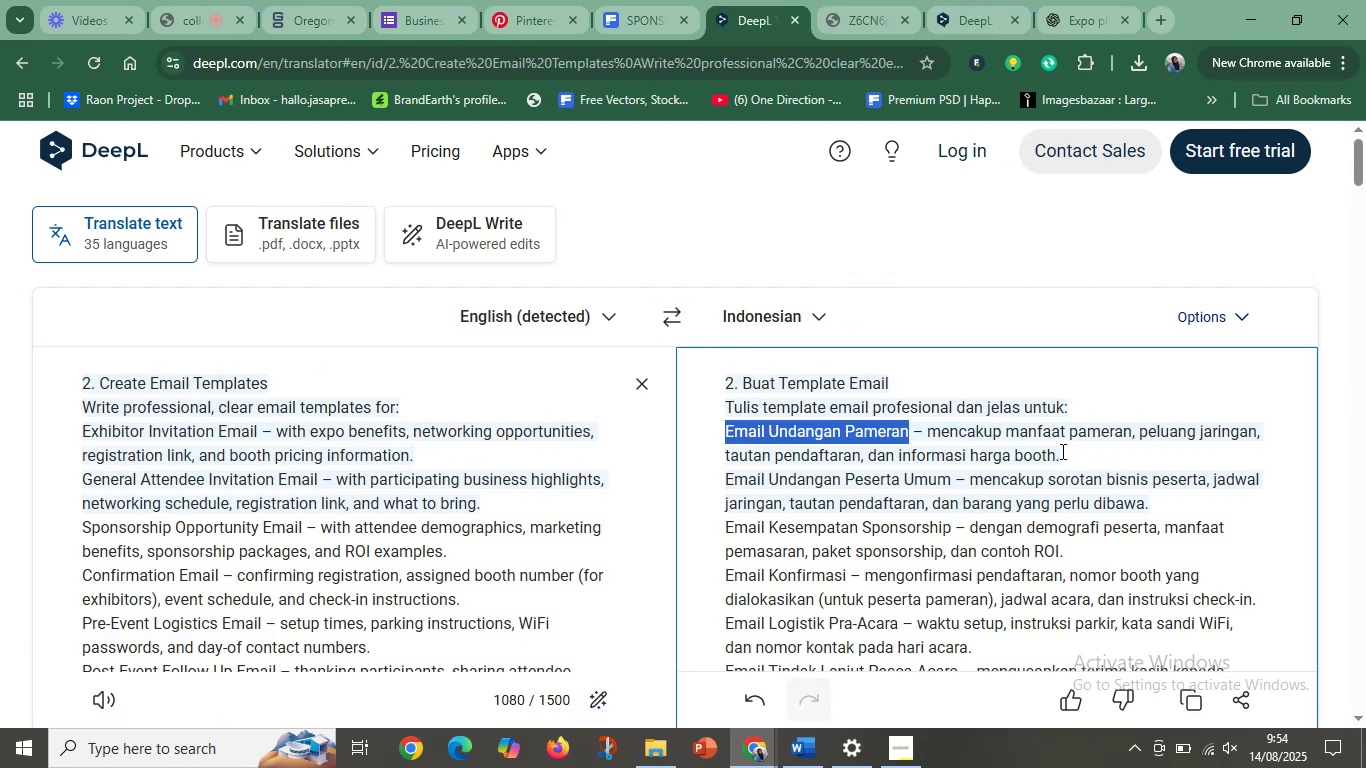 
left_click([1062, 451])
 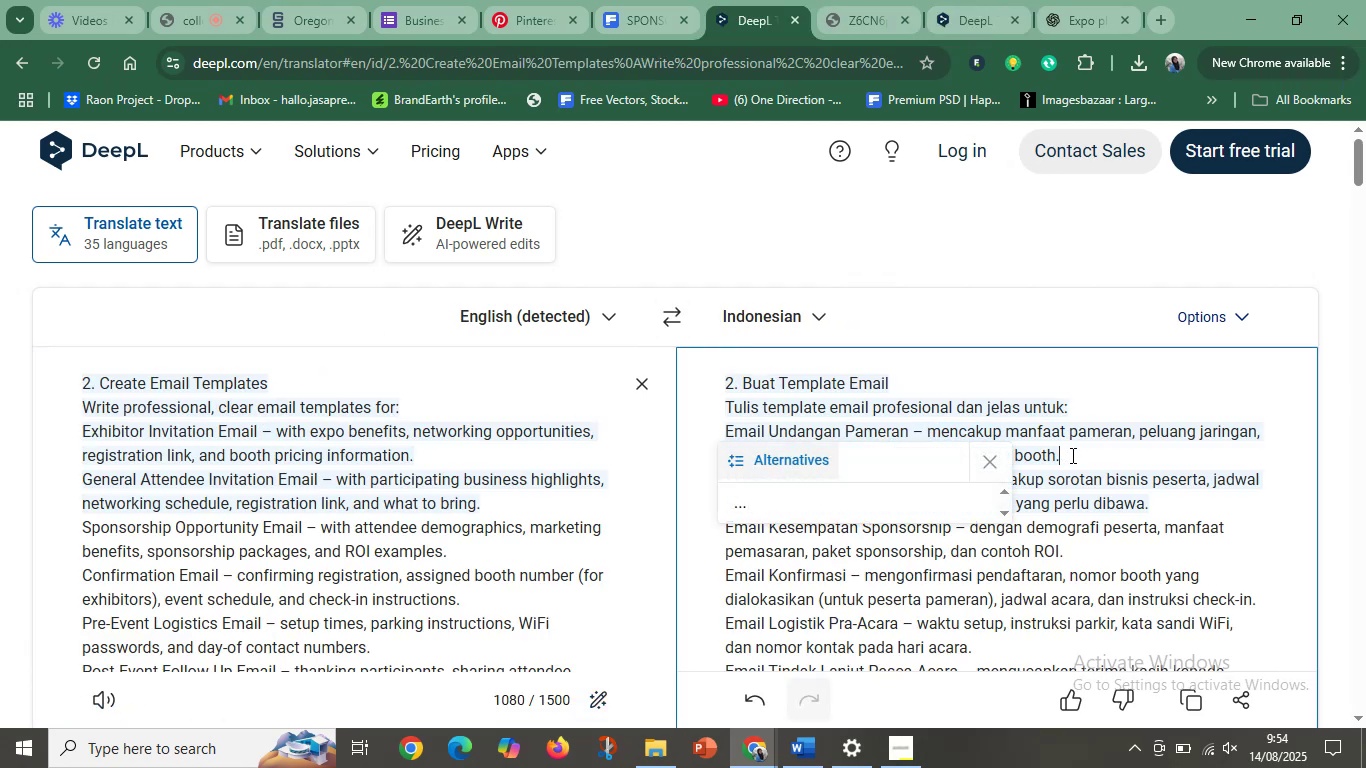 
left_click_drag(start_coordinate=[1072, 455], to_coordinate=[723, 426])
 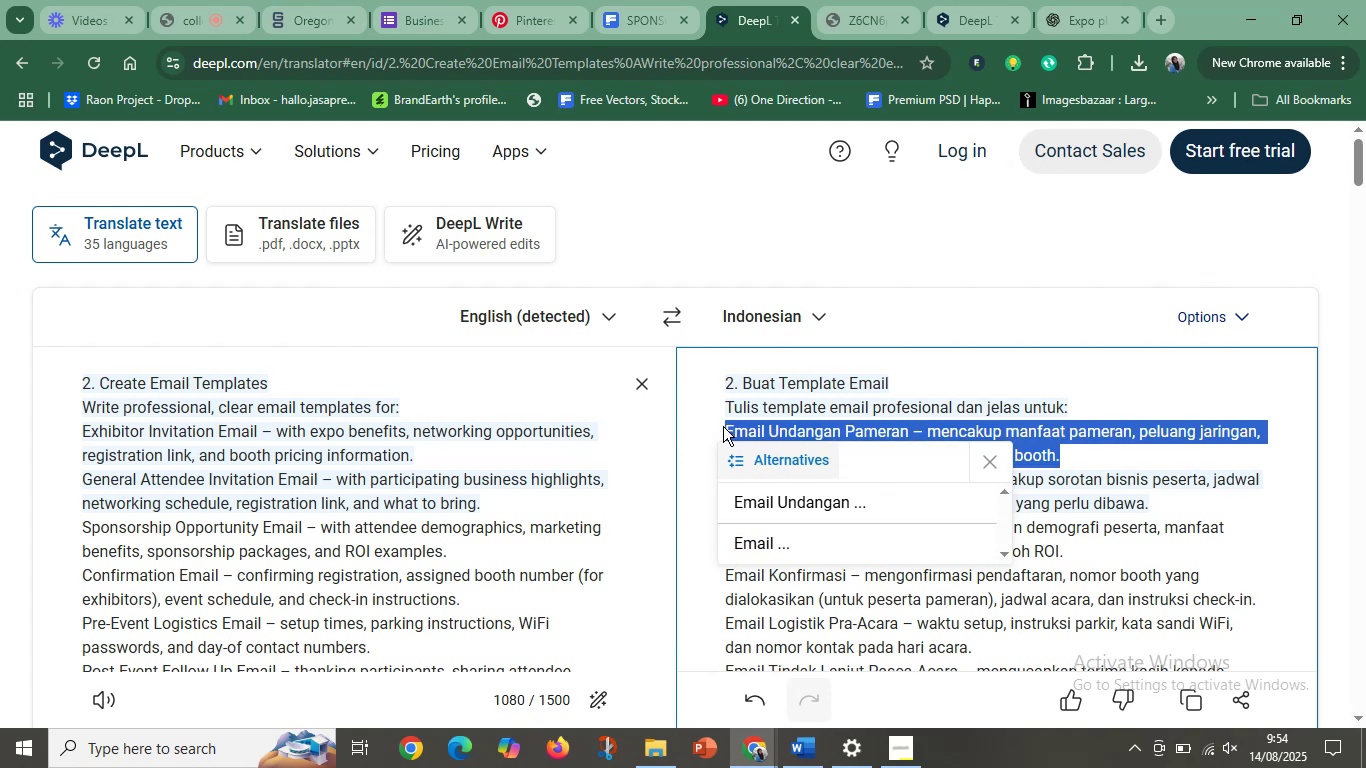 
key(Control+C)
 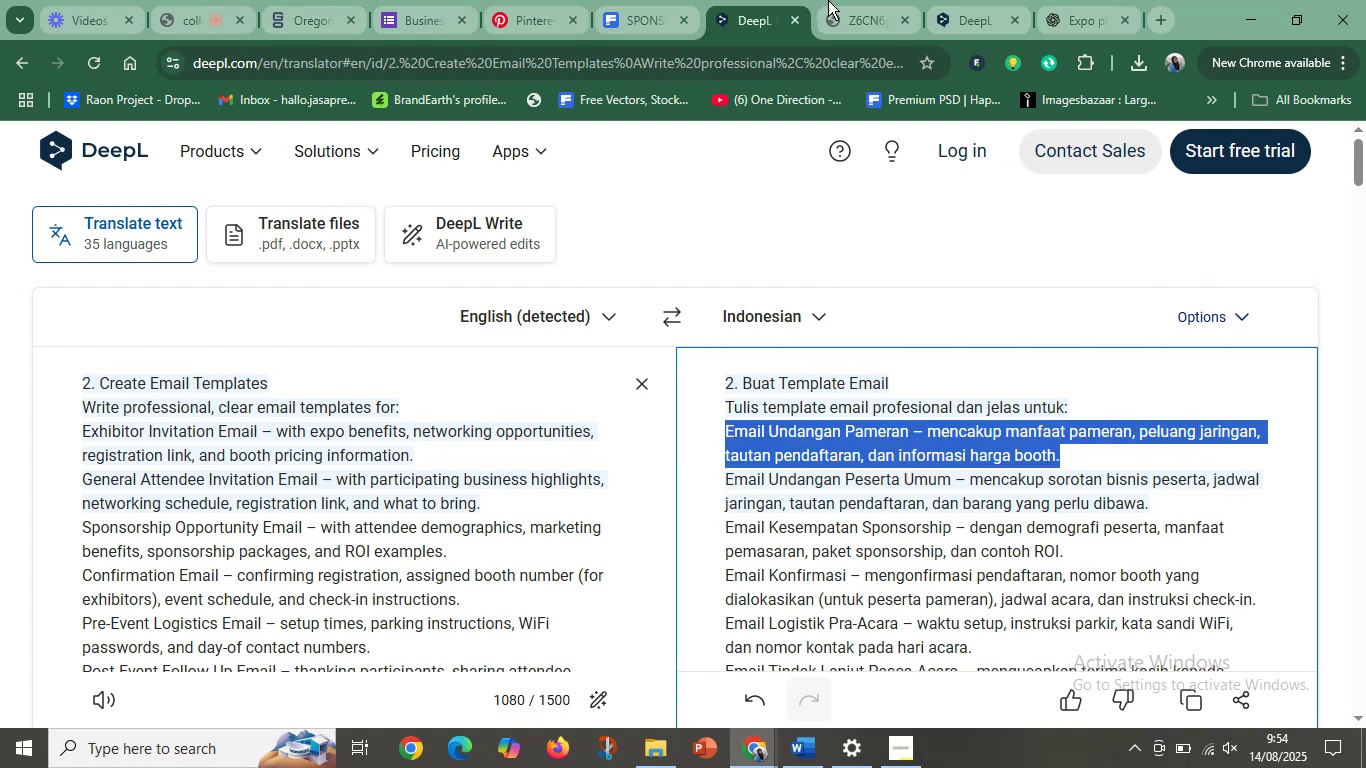 
left_click([873, 0])
 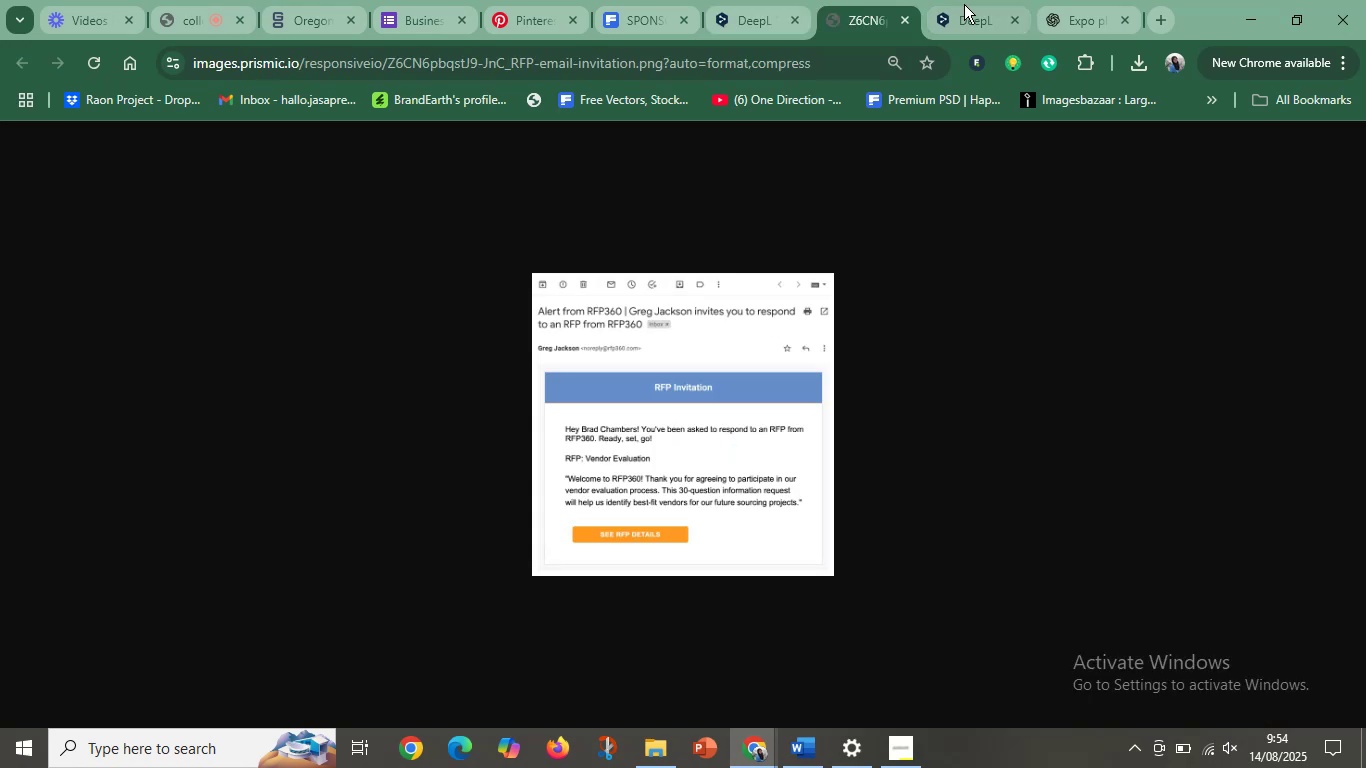 
left_click([964, 4])
 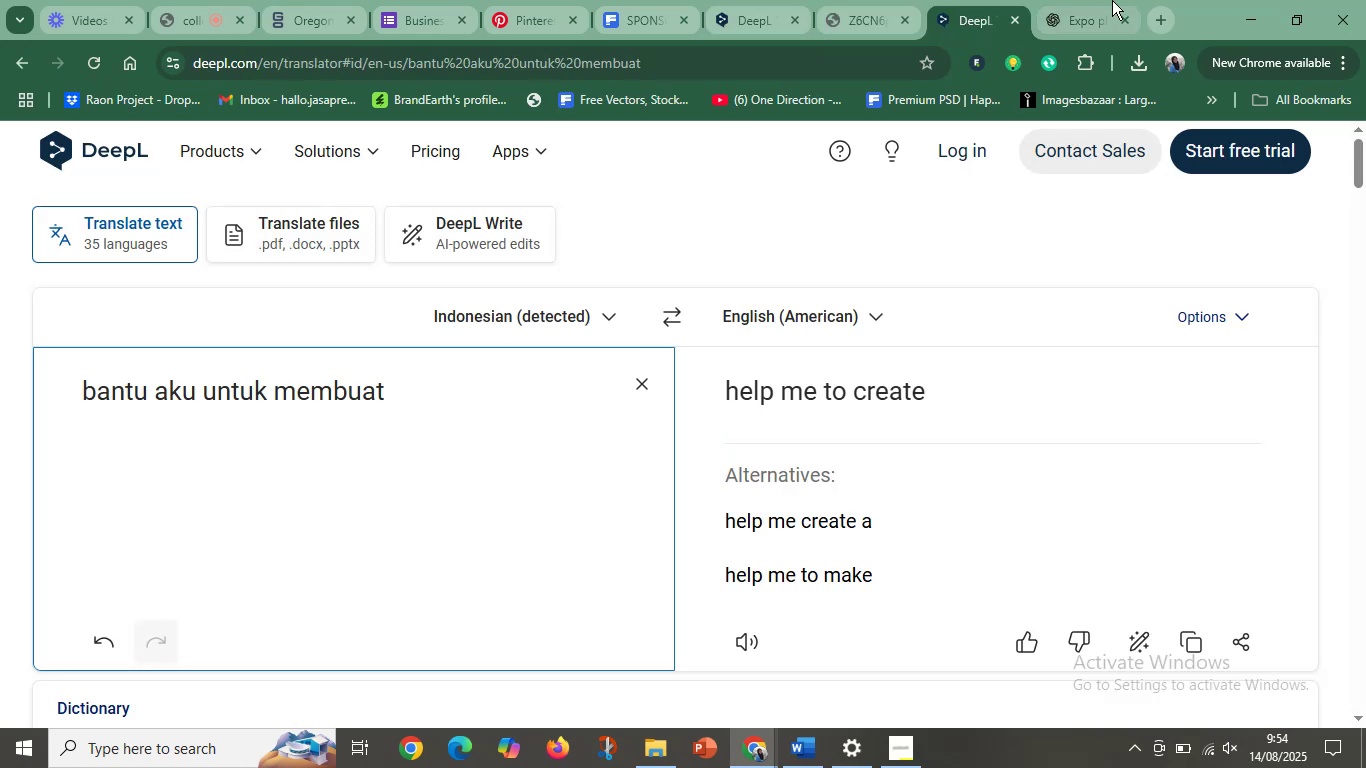 
left_click([1112, 0])
 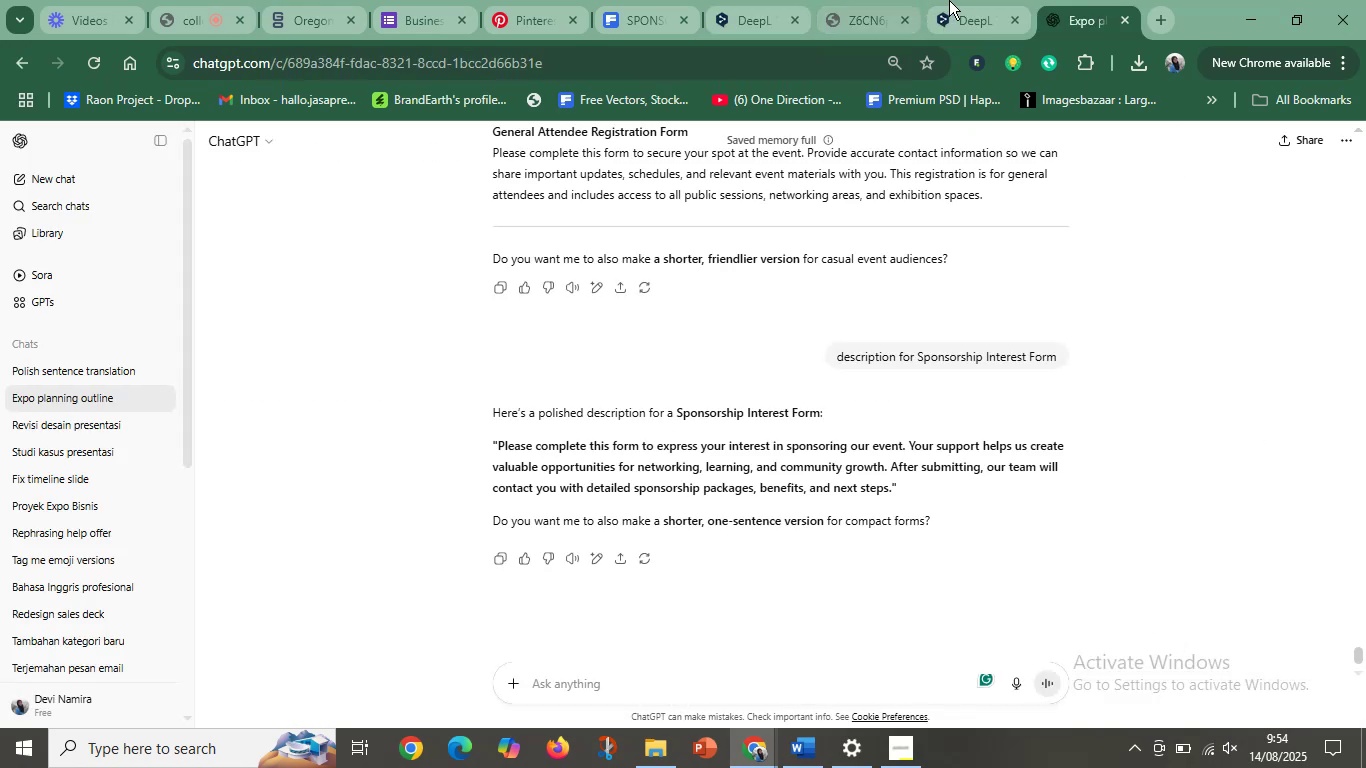 
left_click([875, 12])
 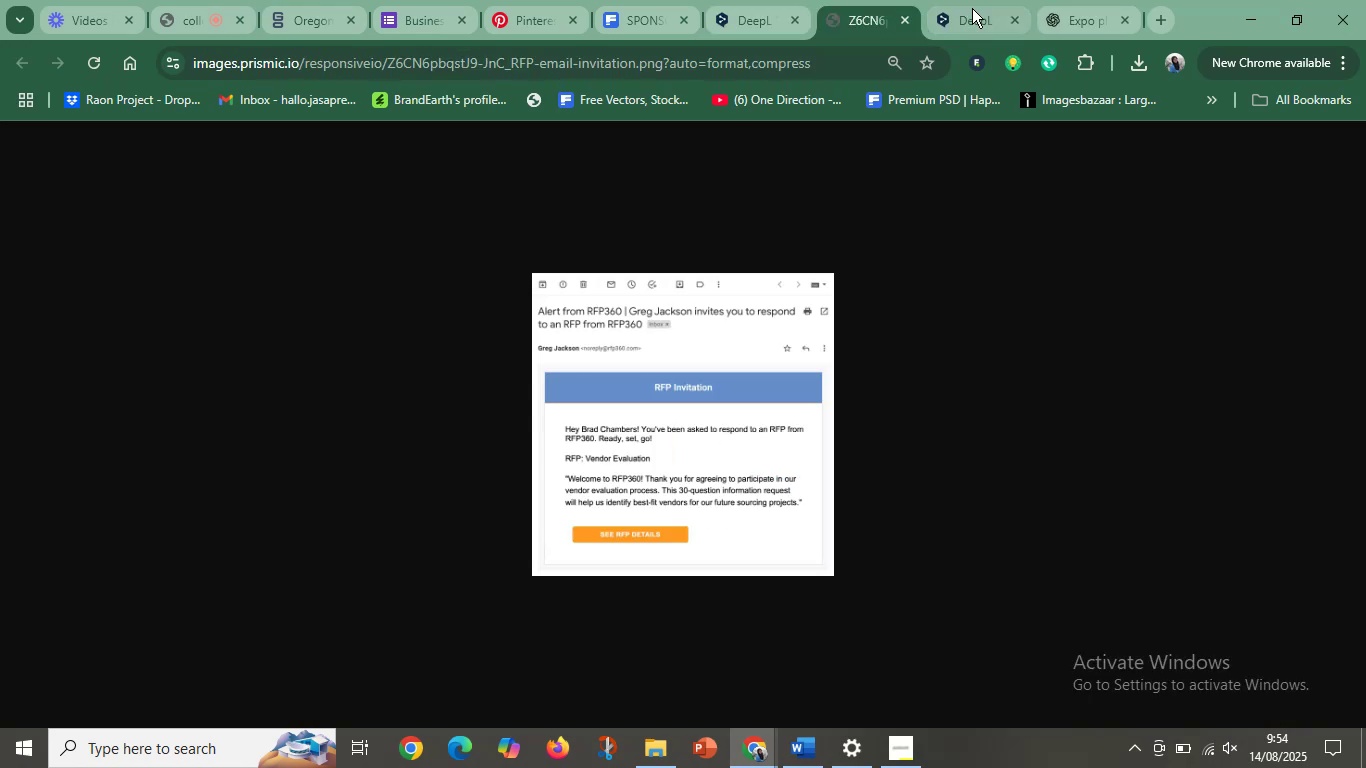 
left_click([973, 8])
 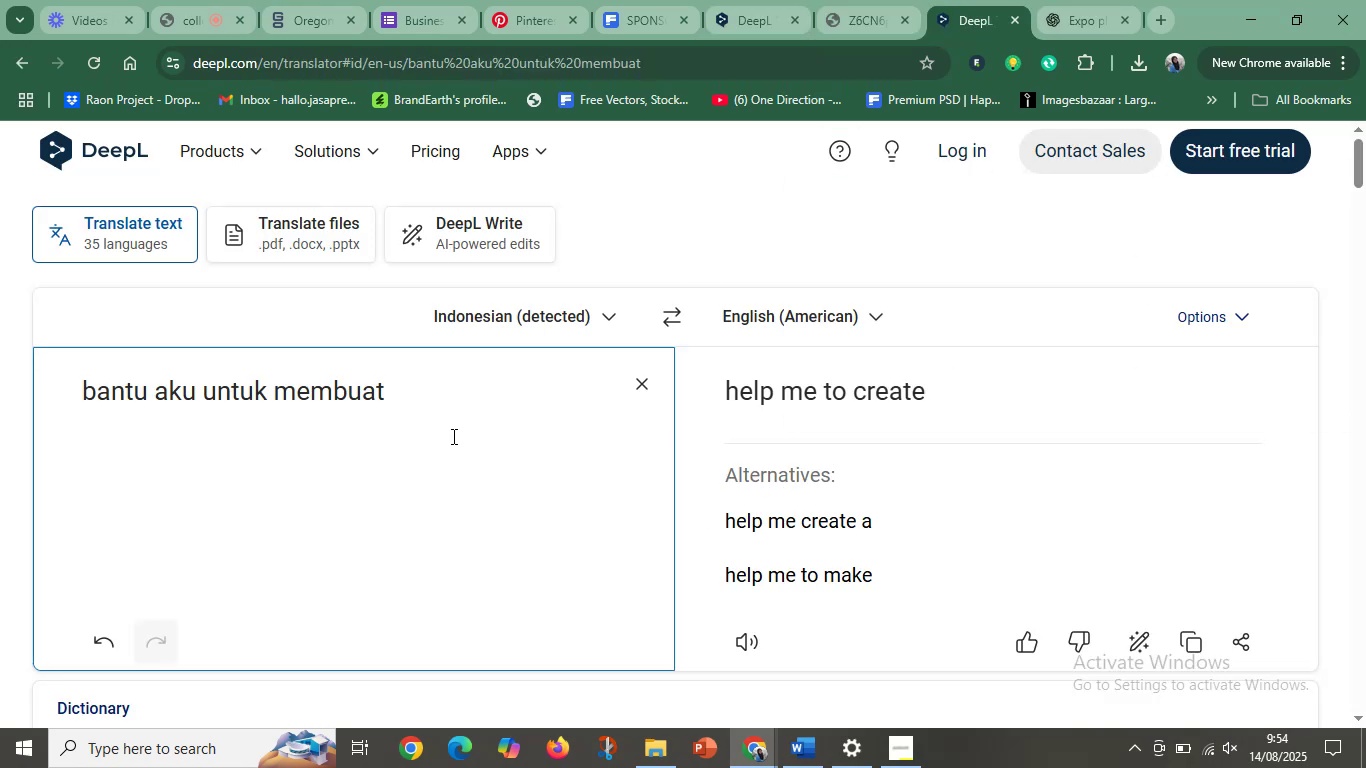 
type(YAN)
key(Backspace)
key(Backspace)
key(Backspace)
 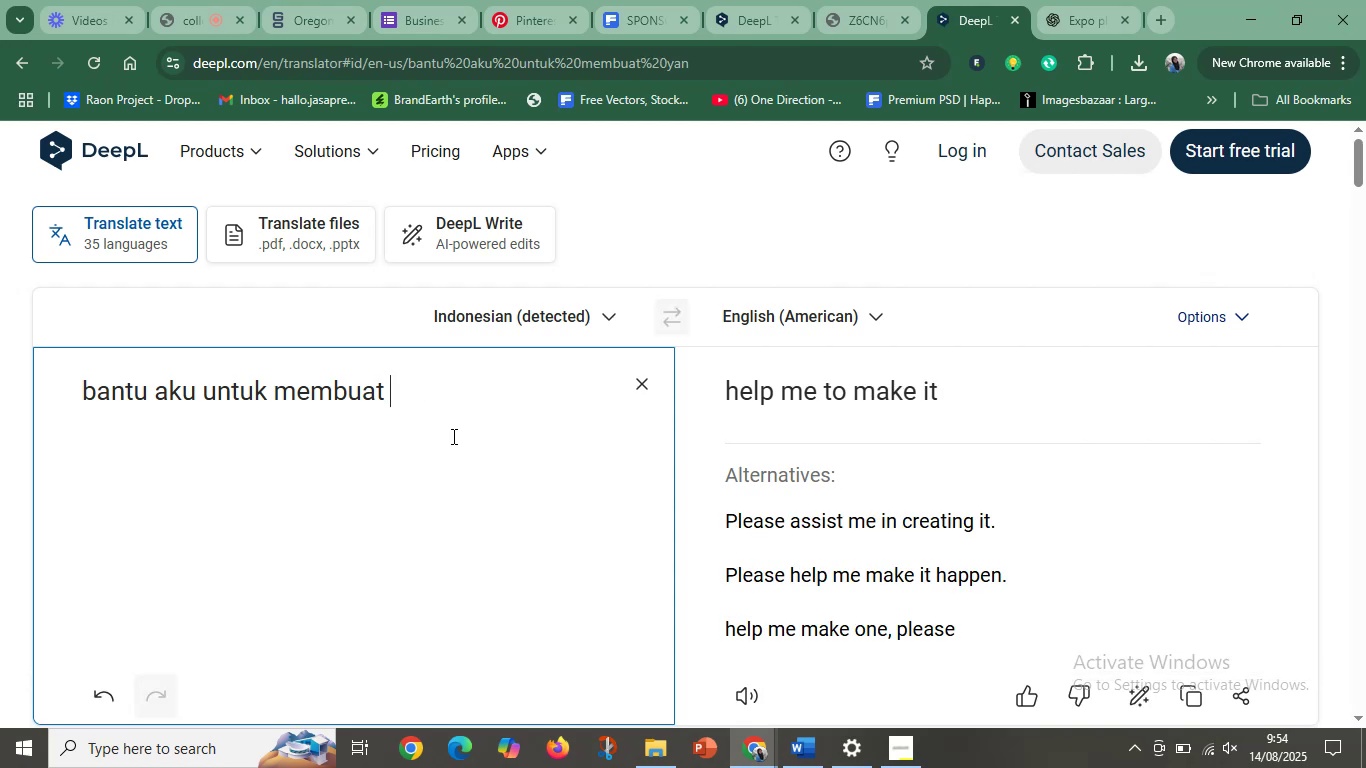 
key(Control+V)
 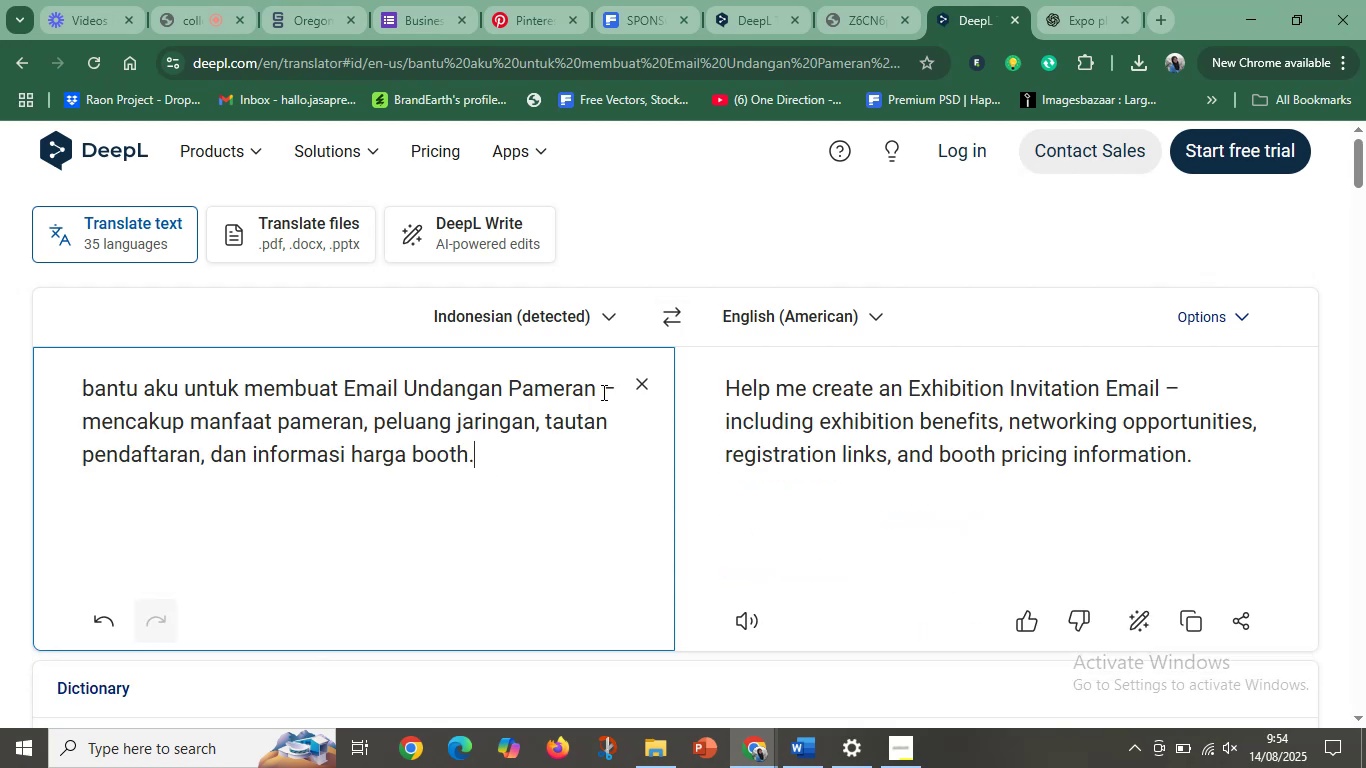 
left_click_drag(start_coordinate=[614, 389], to_coordinate=[400, 388])
 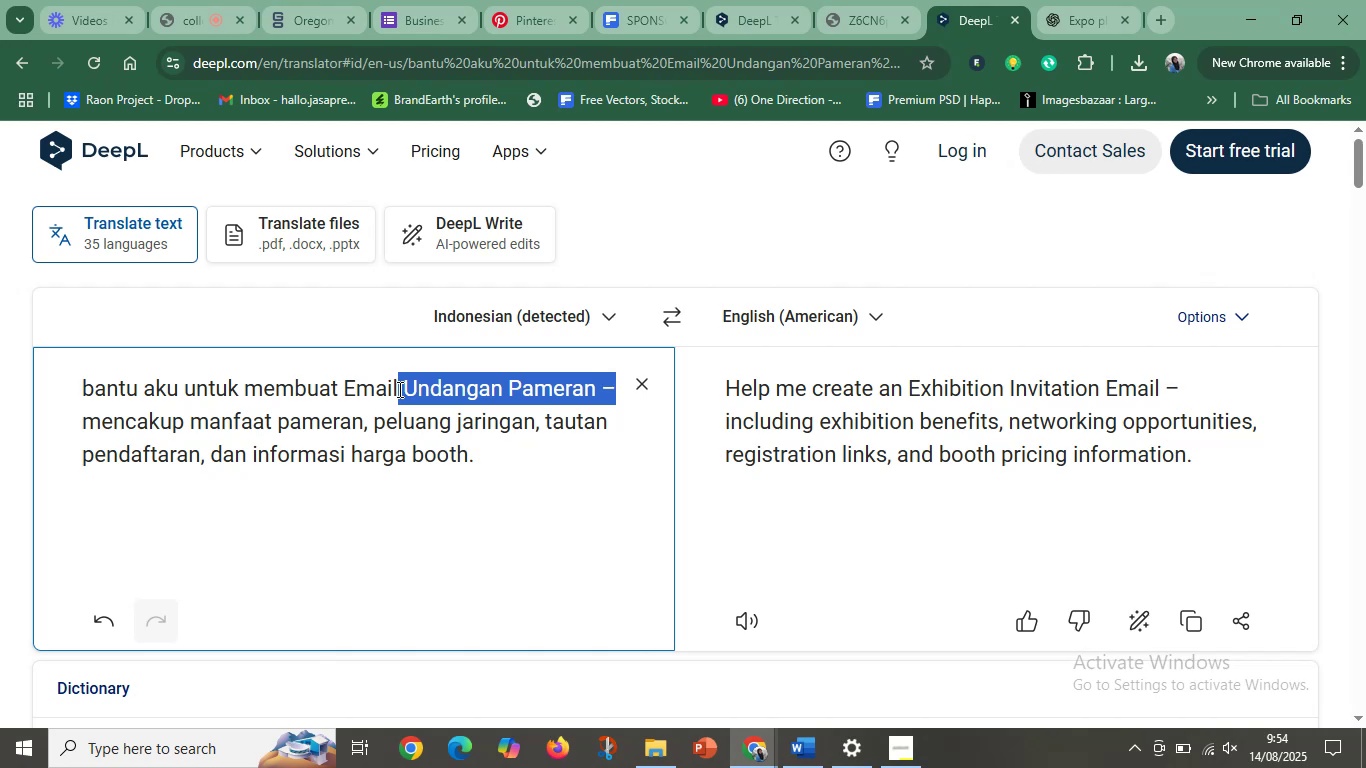 
key(Backspace)
 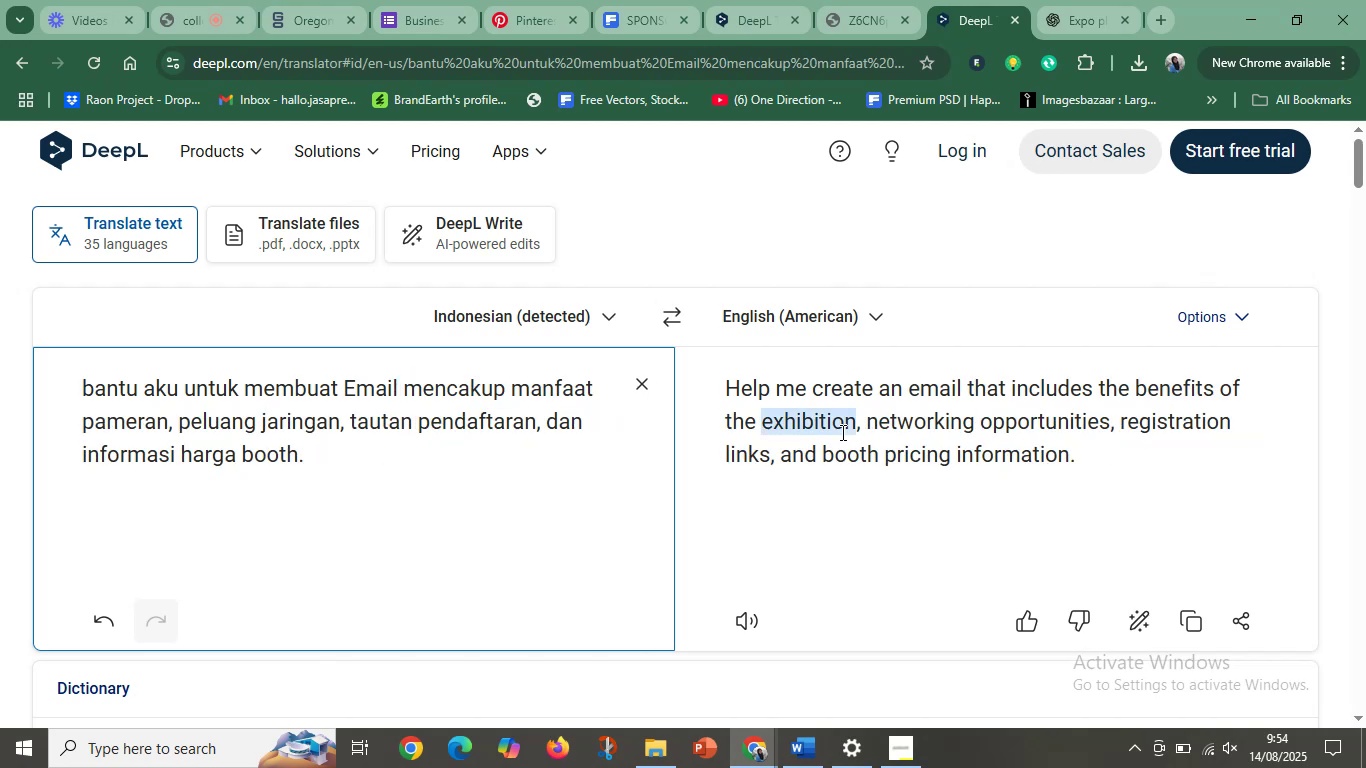 
left_click_drag(start_coordinate=[386, 444], to_coordinate=[74, 372])
 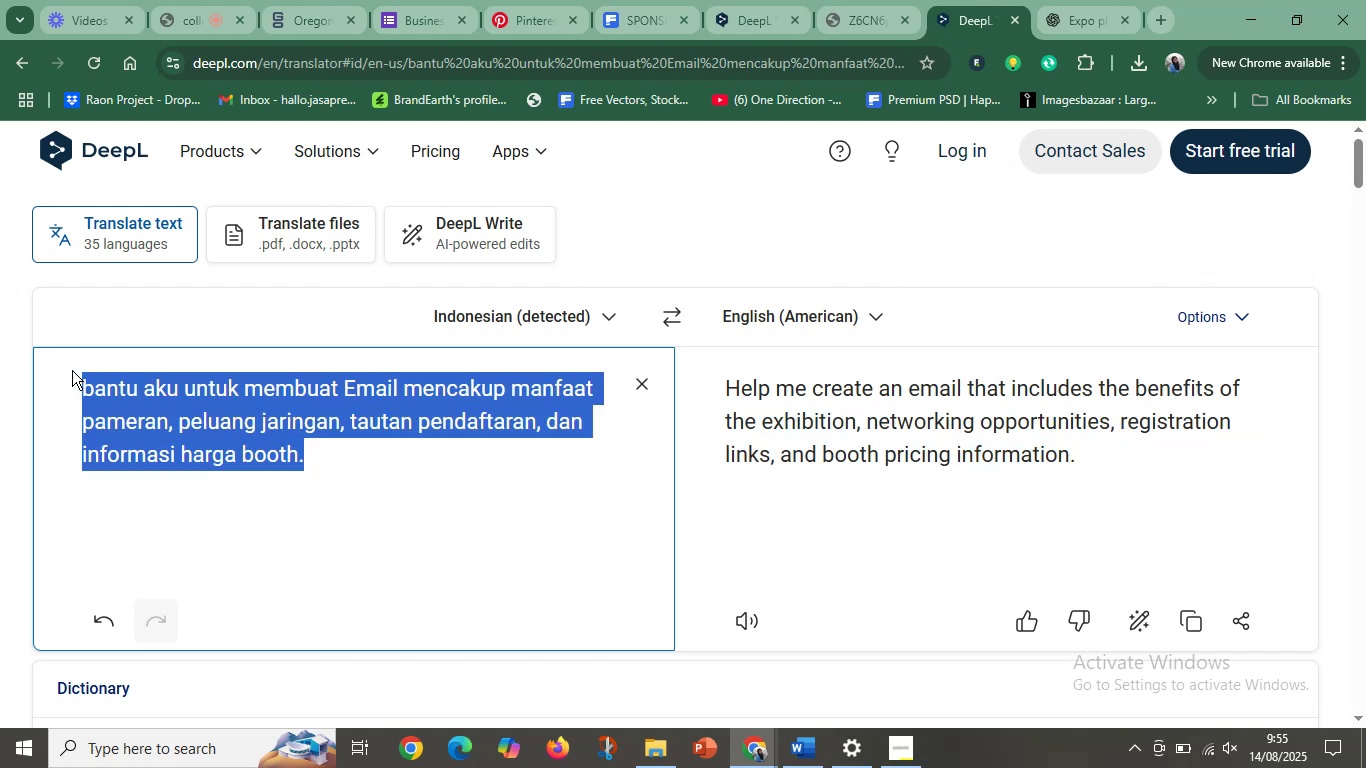 
key(Control+C)
 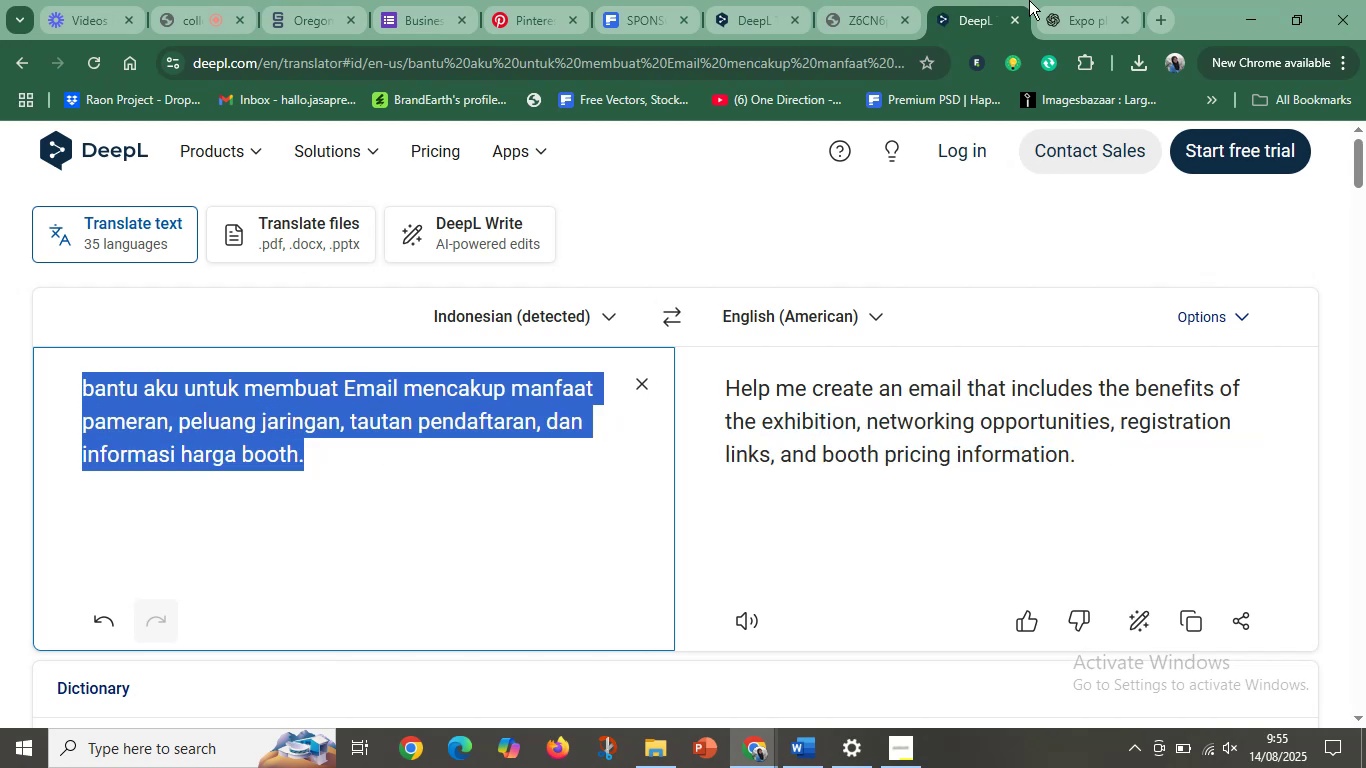 
left_click([1036, 0])
 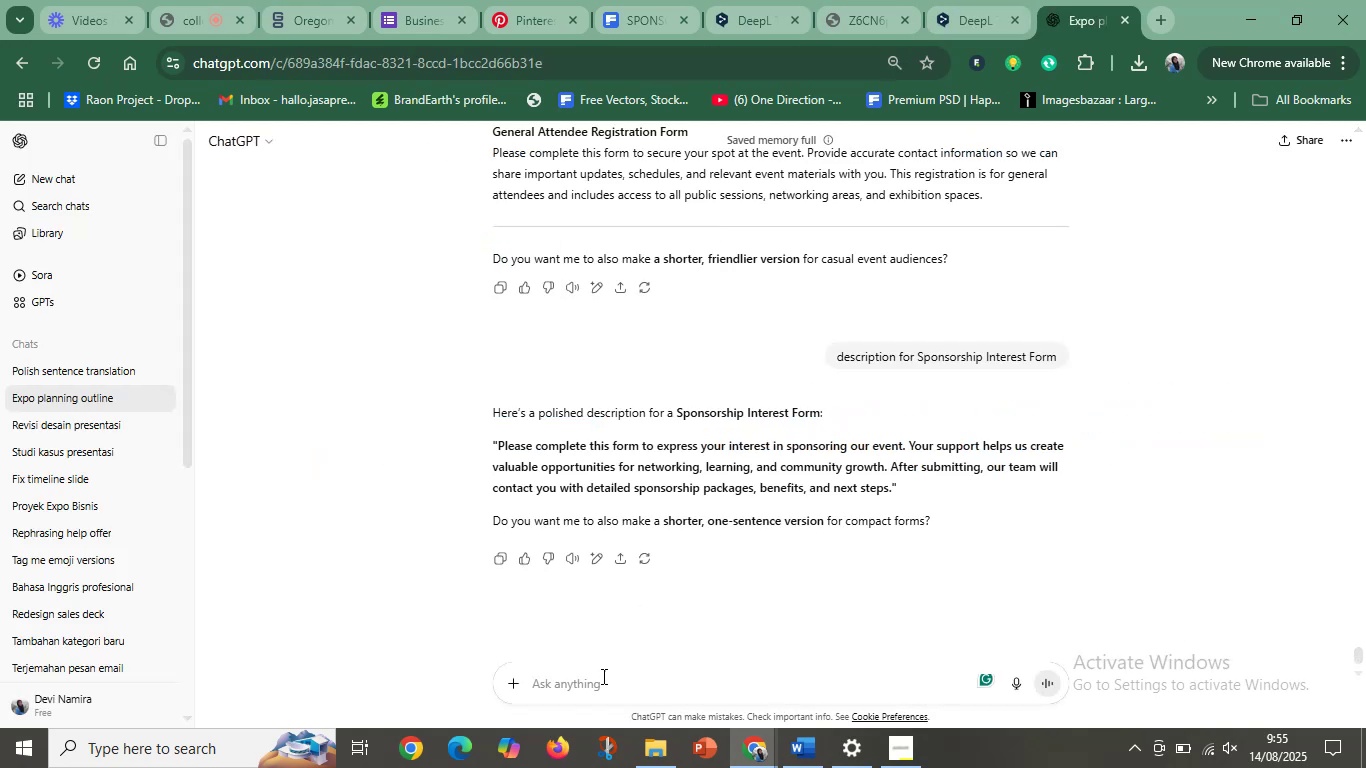 
key(Control+V)
 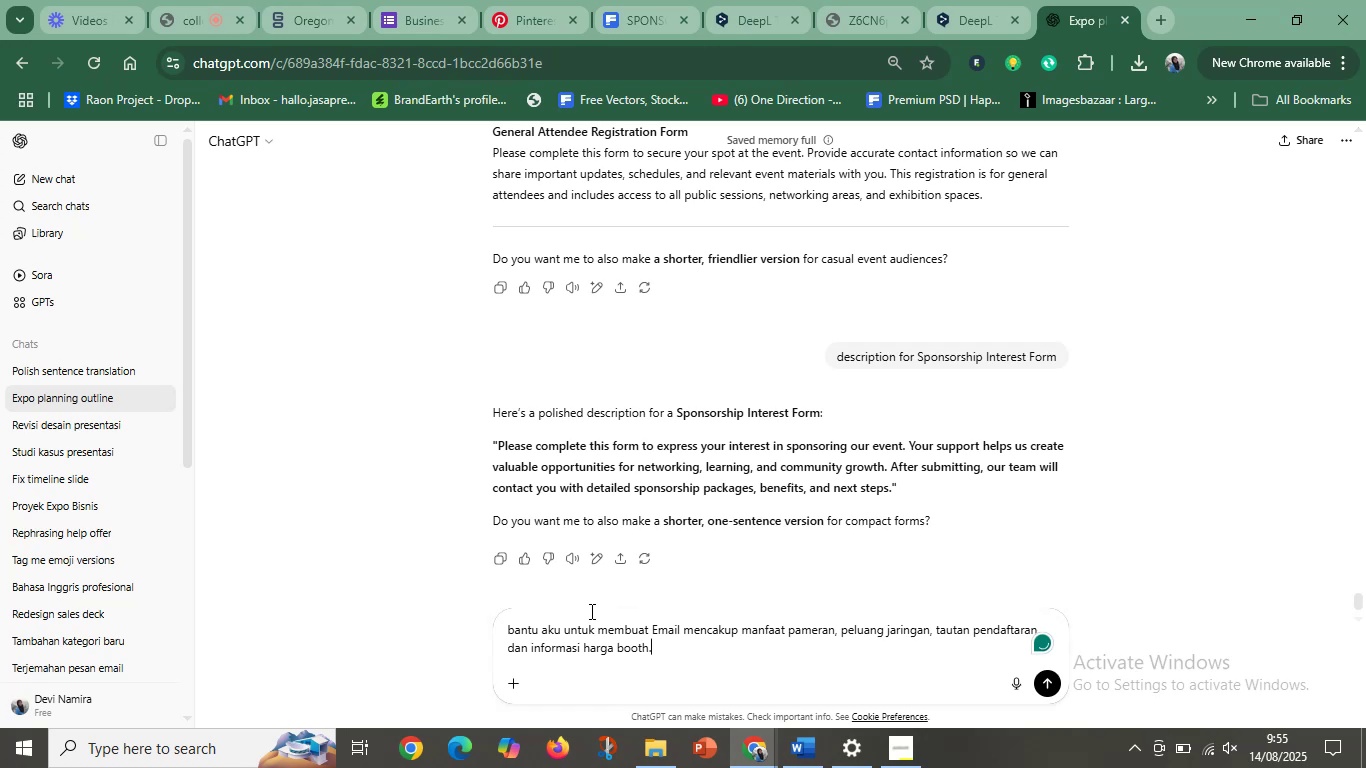 
key(Enter)
 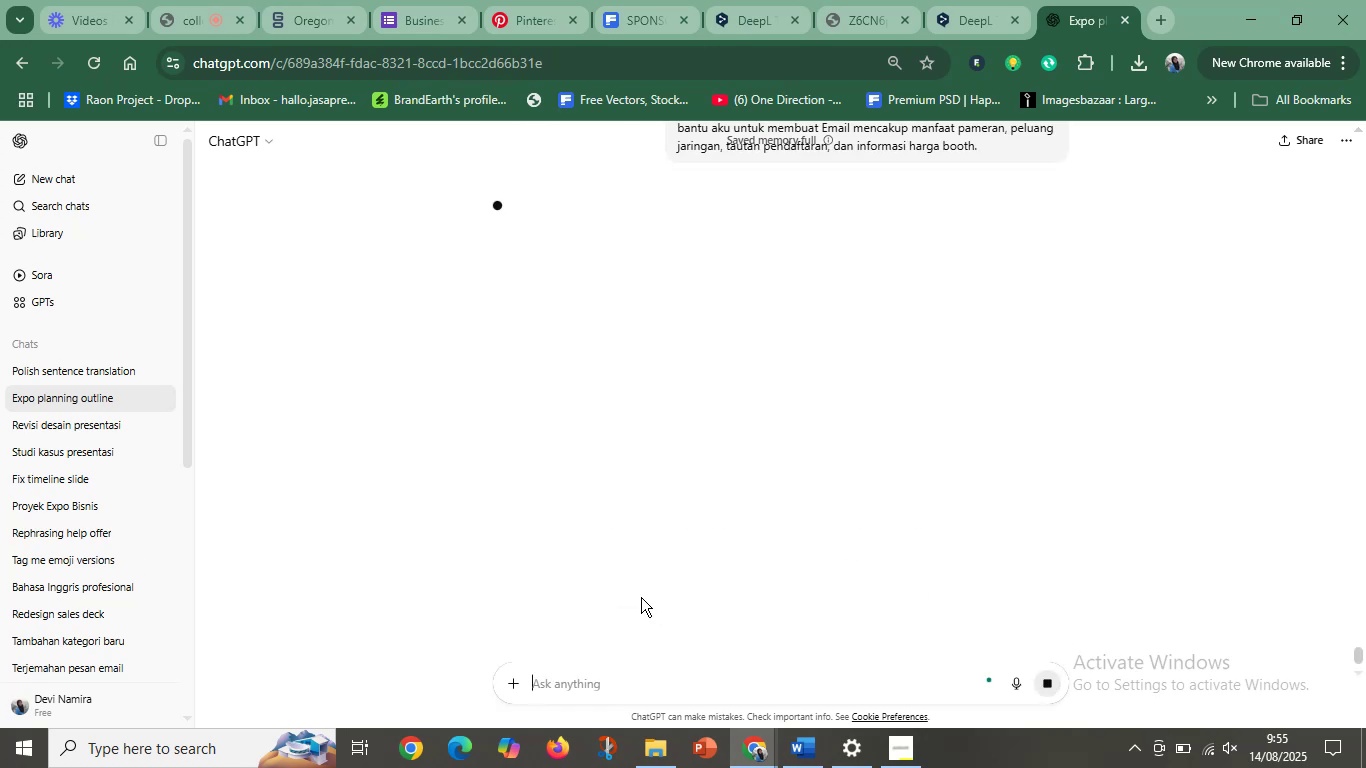 
scroll: coordinate [724, 467], scroll_direction: up, amount: 2.0
 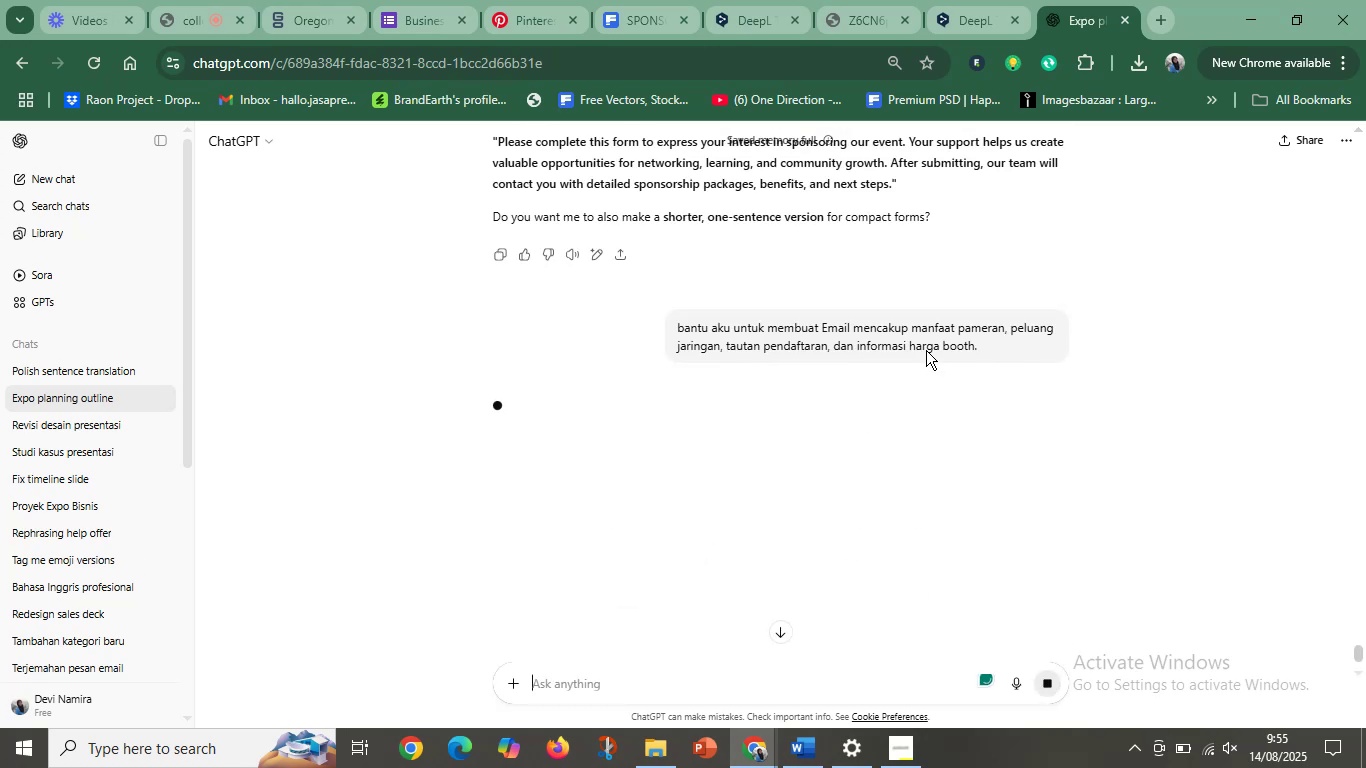 
scroll: coordinate [839, 358], scroll_direction: down, amount: 3.0
 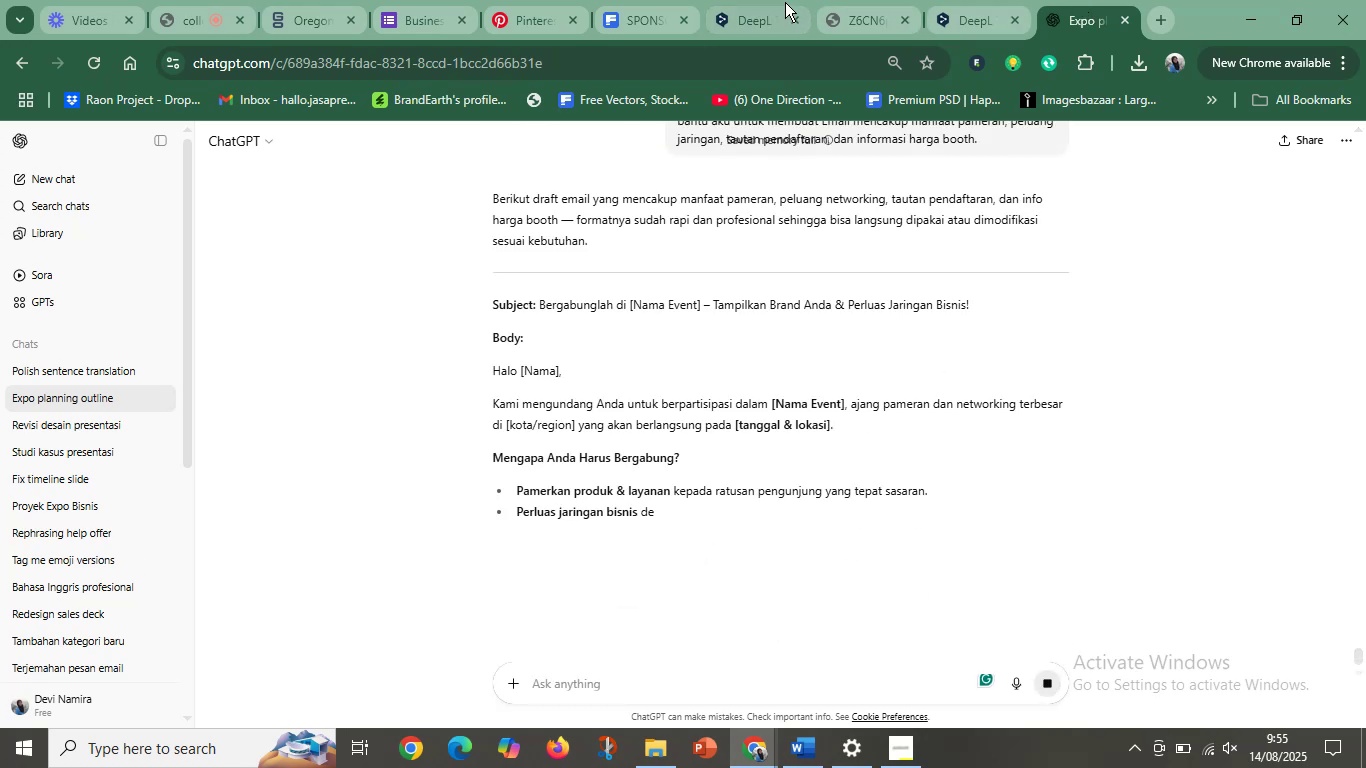 
left_click([755, 2])
 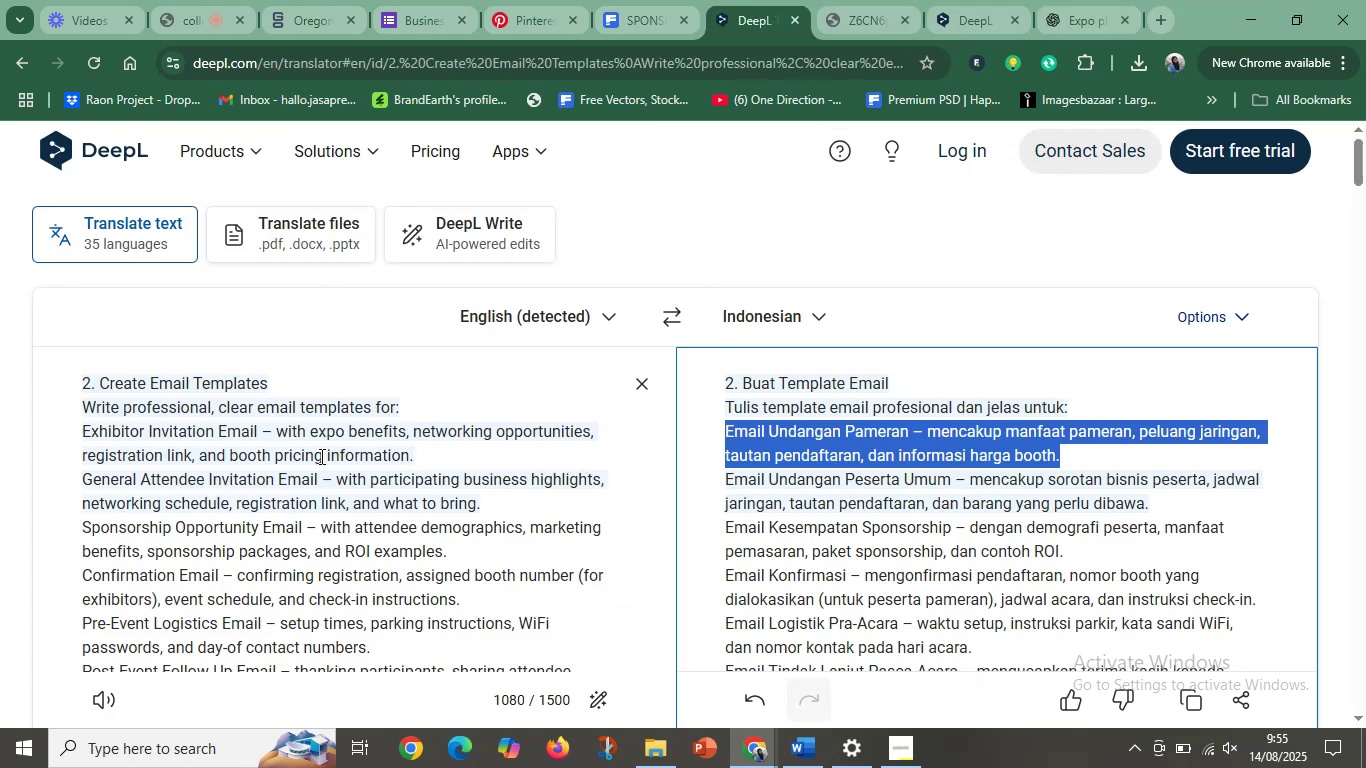 
left_click([317, 468])
 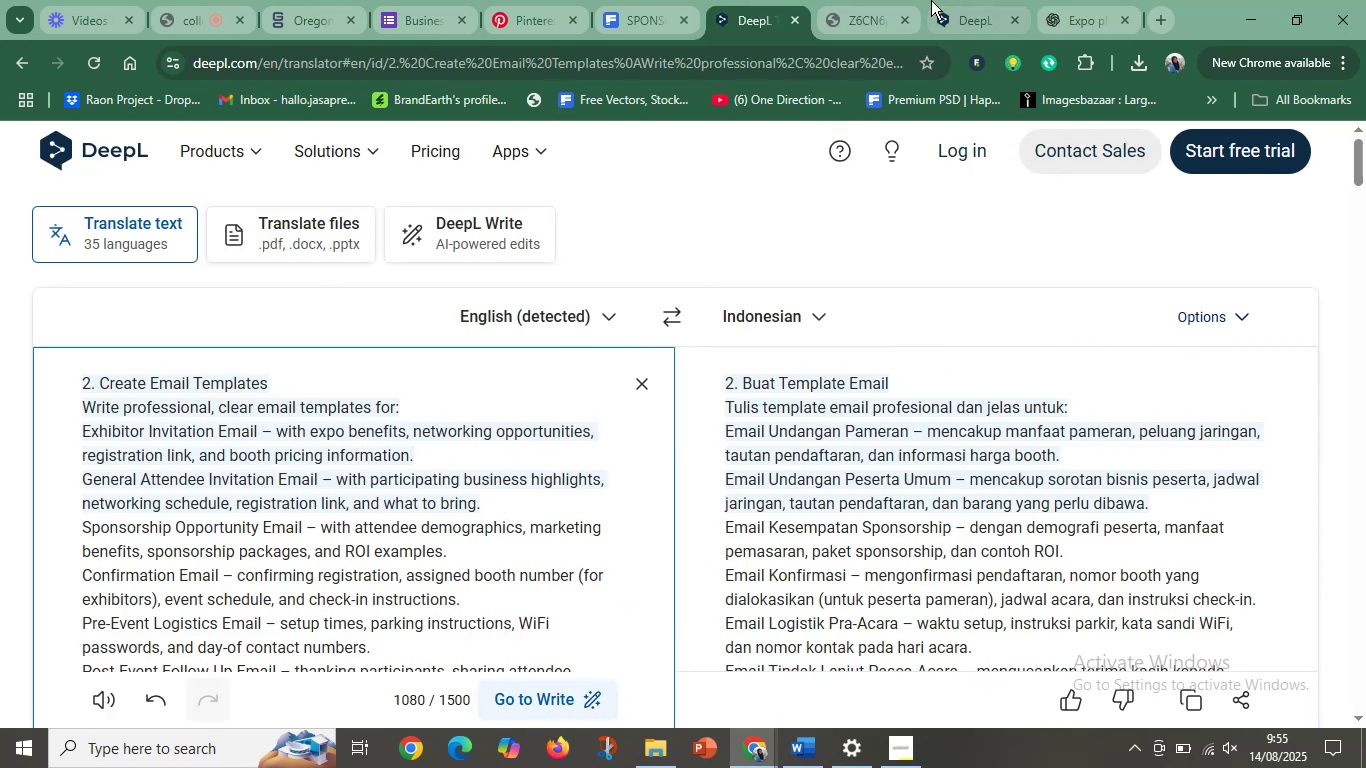 
left_click([950, 0])
 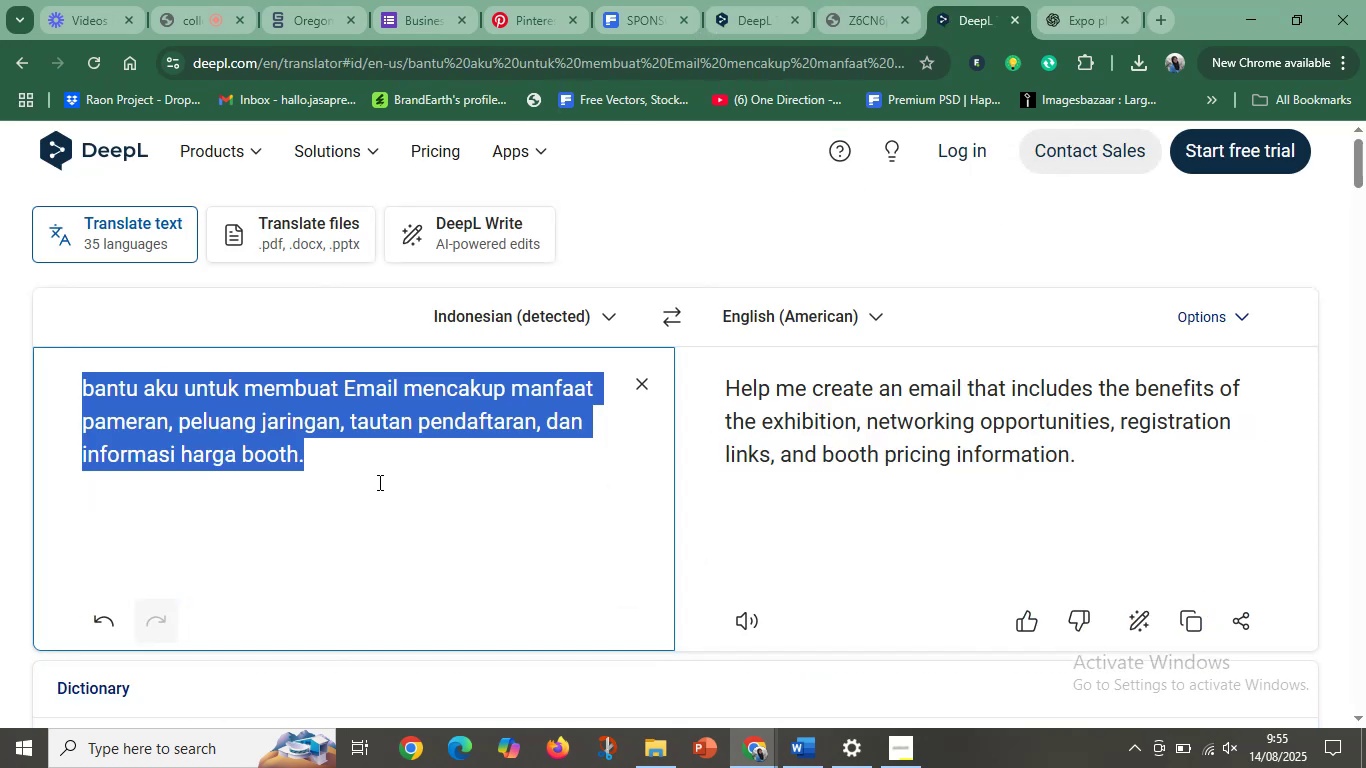 
left_click([374, 482])
 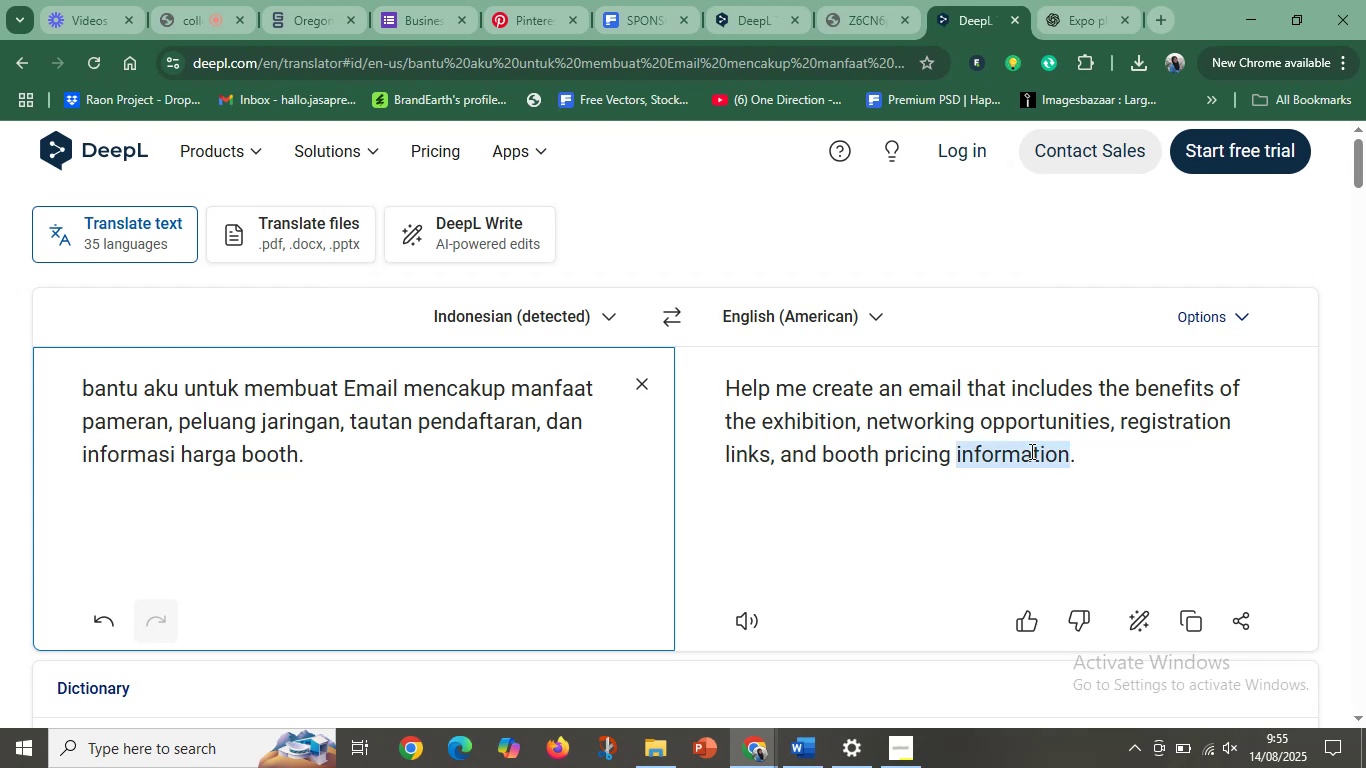 
left_click_drag(start_coordinate=[1115, 458], to_coordinate=[687, 381])
 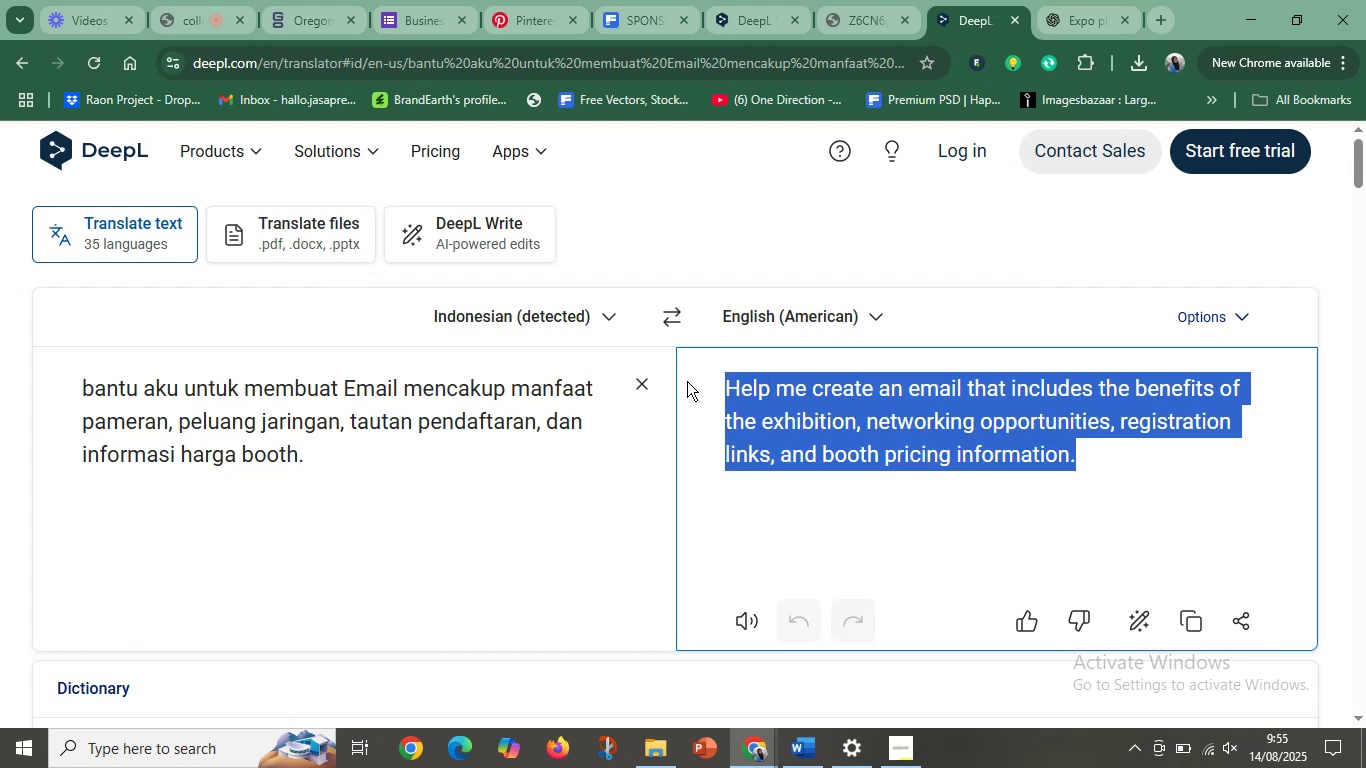 
key(Control+C)
 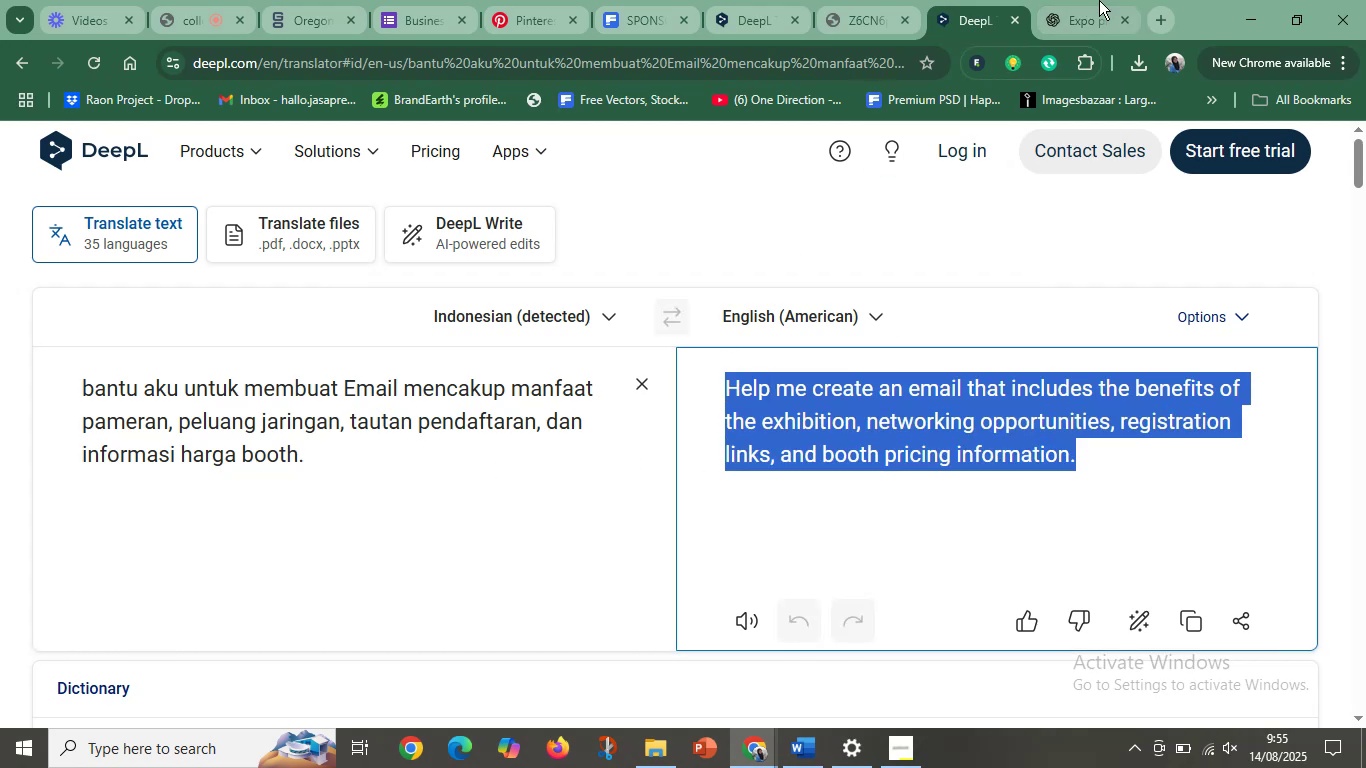 
left_click([1099, 0])
 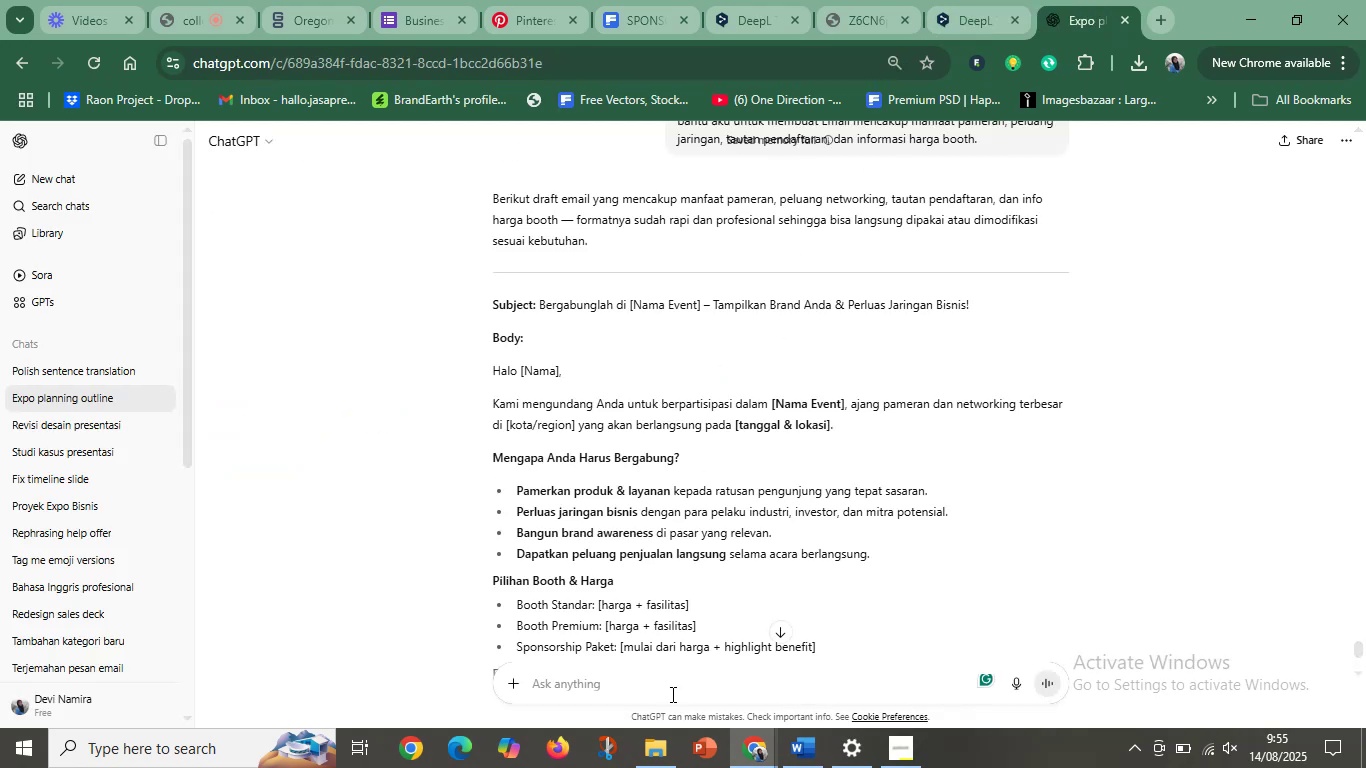 
left_click([671, 694])
 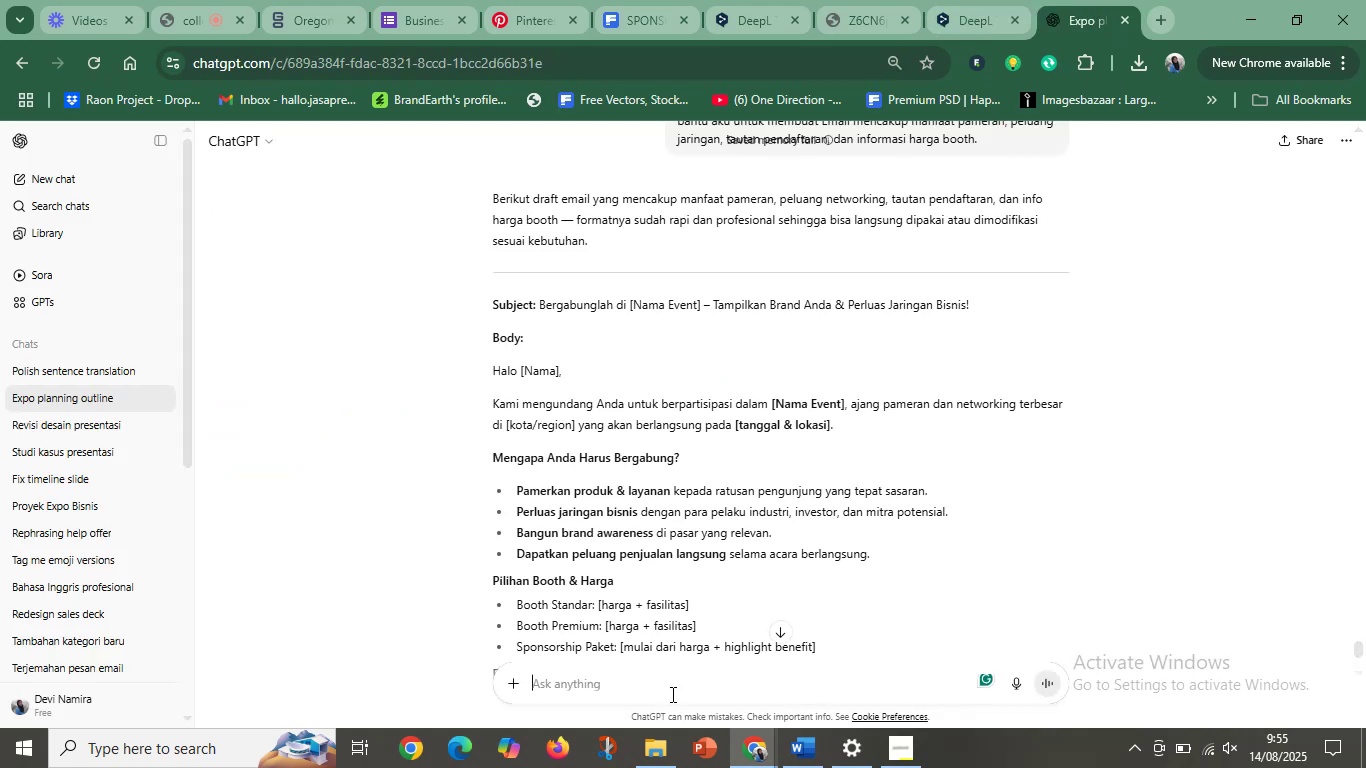 
key(Control+V)
 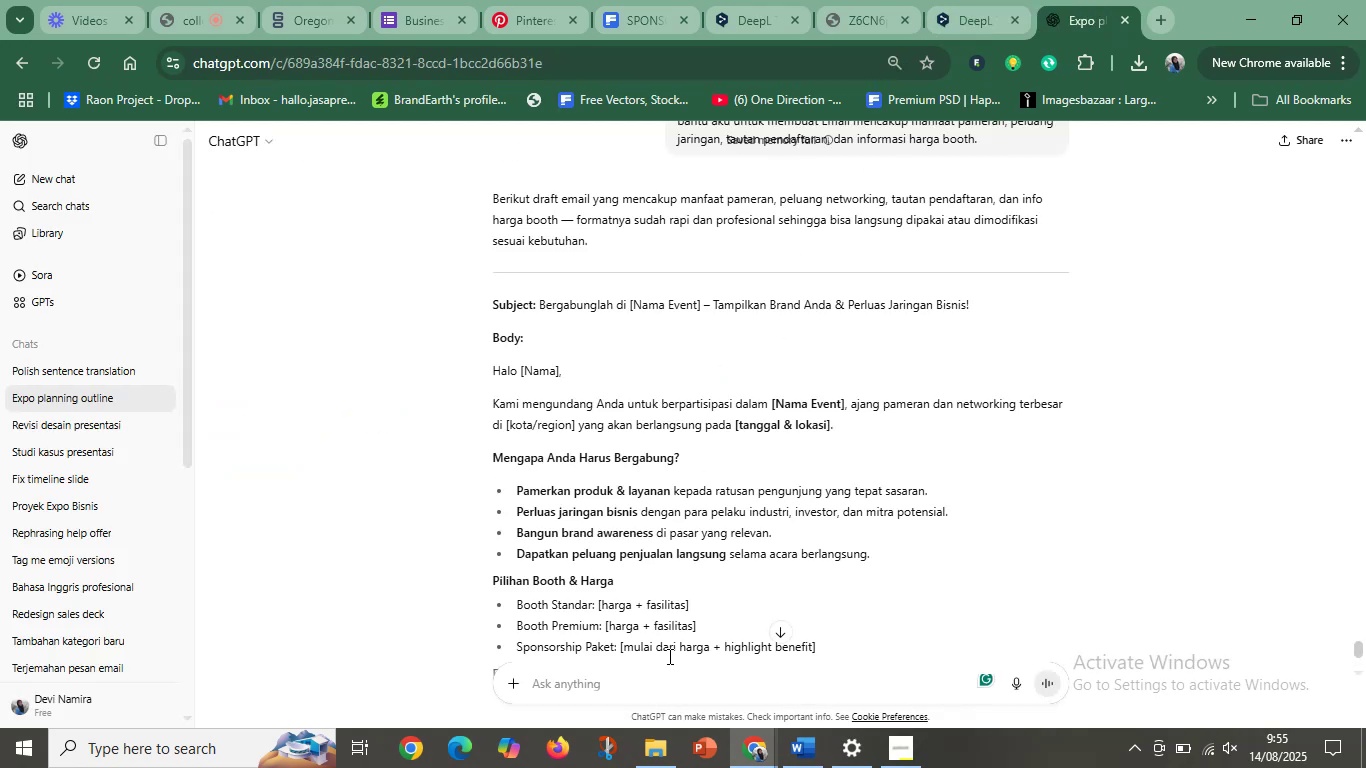 
key(Enter)
 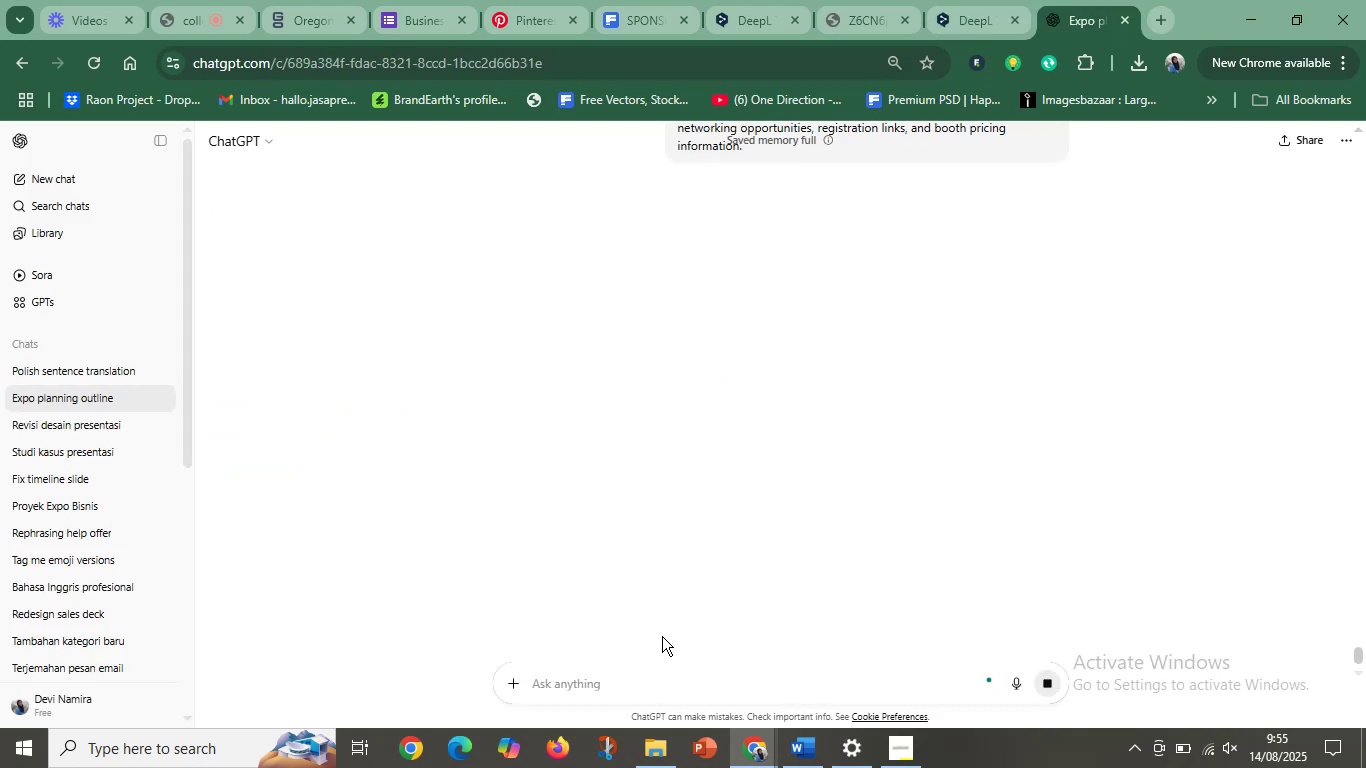 
scroll: coordinate [677, 642], scroll_direction: up, amount: 7.0
 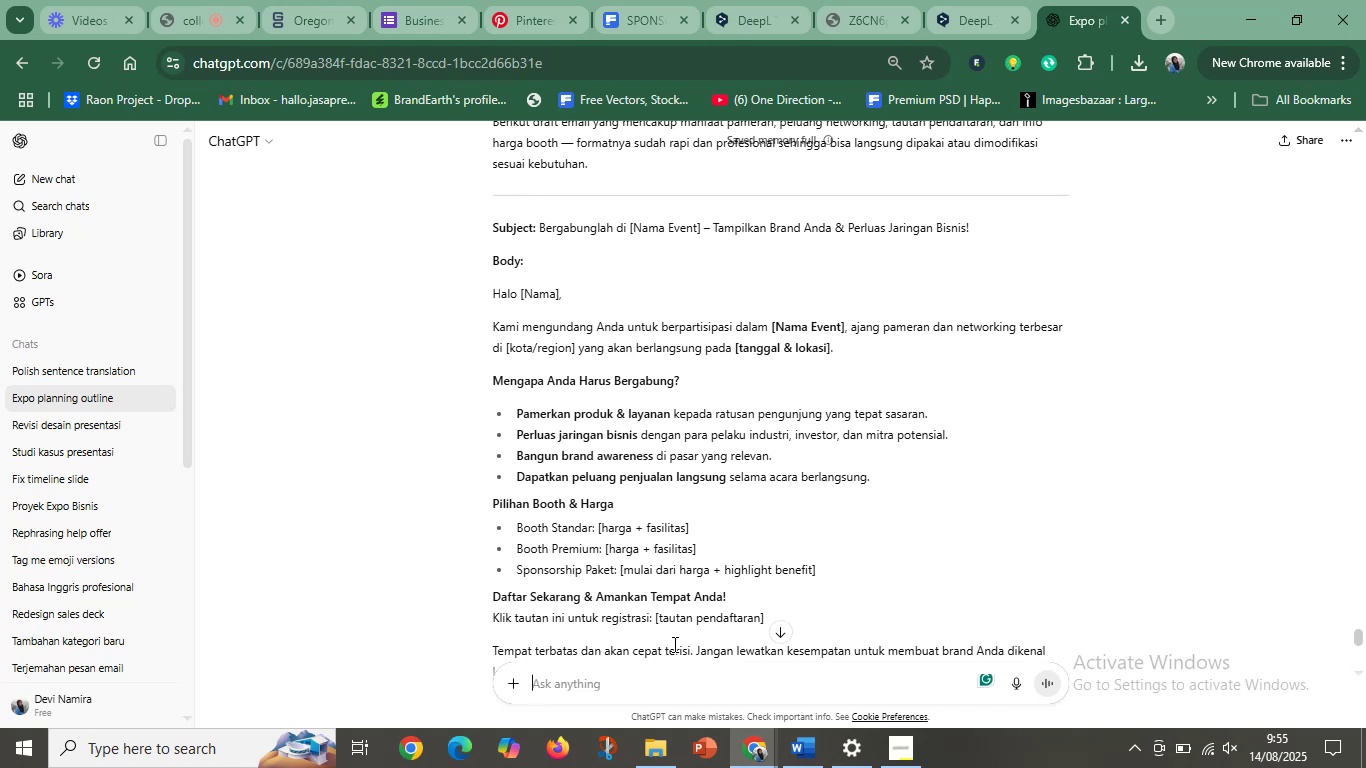 
wait(16.19)
 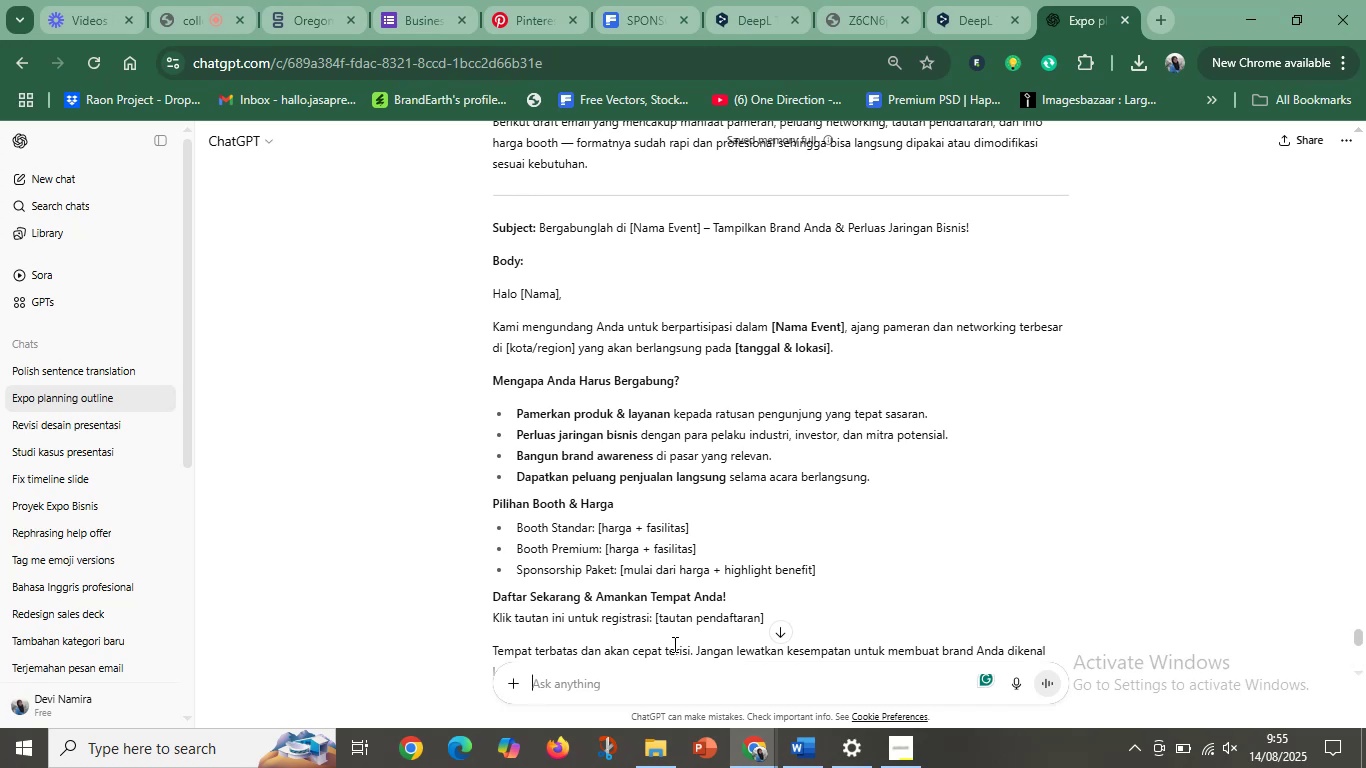 
scroll: coordinate [649, 560], scroll_direction: down, amount: 5.0
 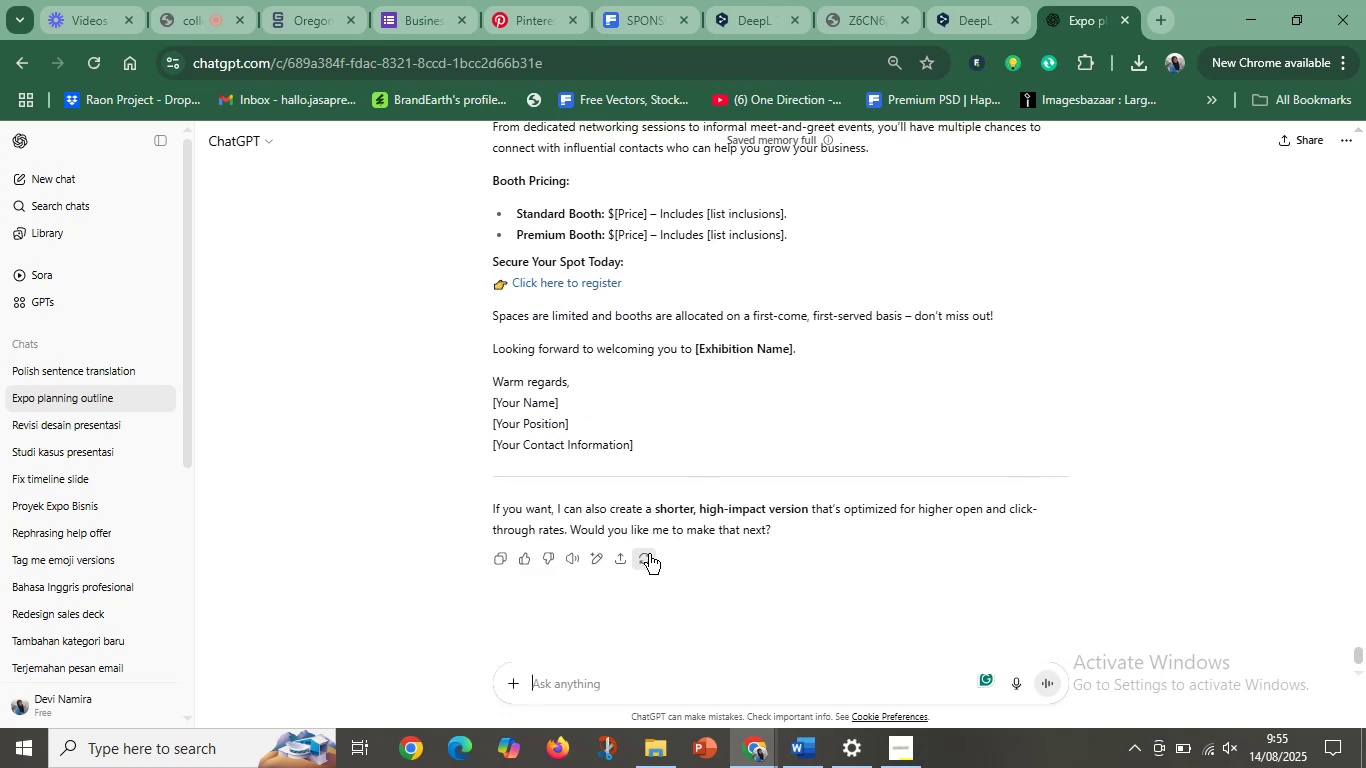 
scroll: coordinate [652, 528], scroll_direction: up, amount: 7.0
 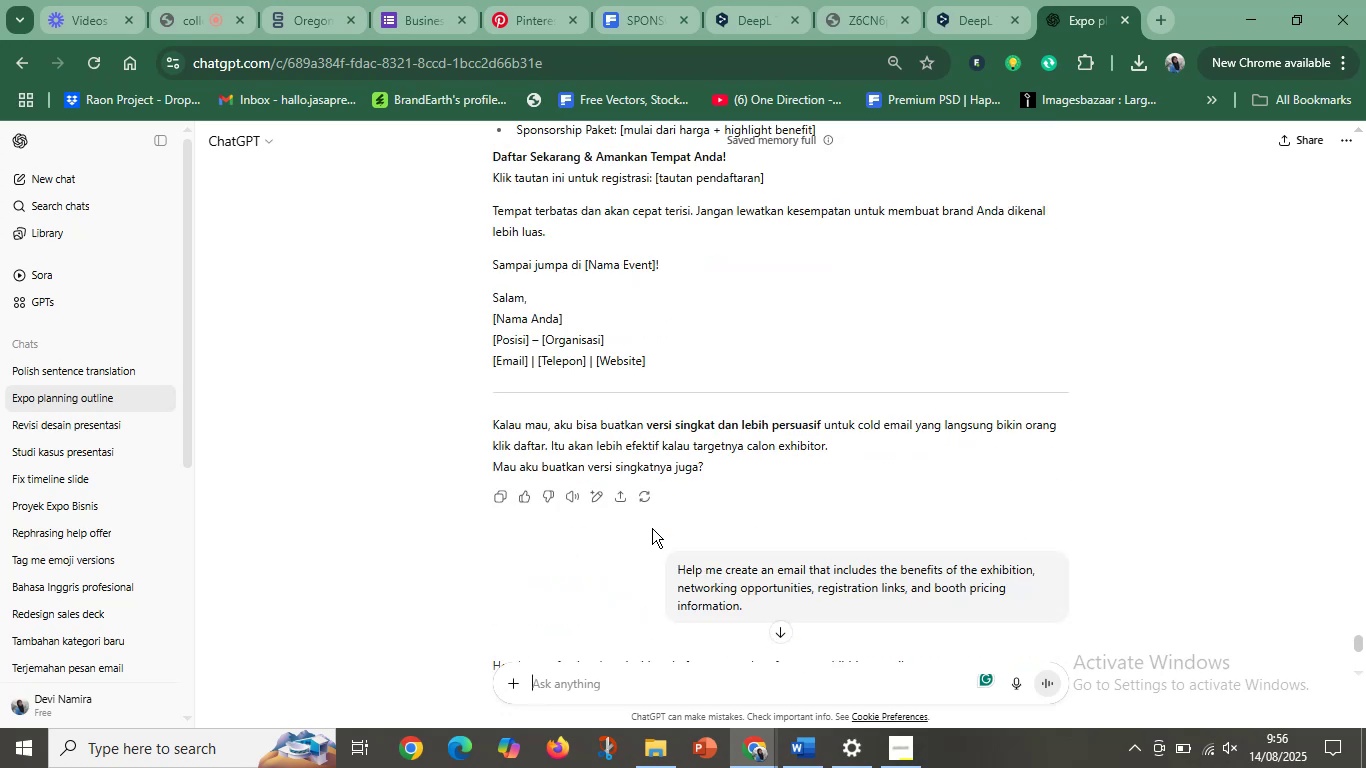 
scroll: coordinate [652, 530], scroll_direction: down, amount: 13.0
 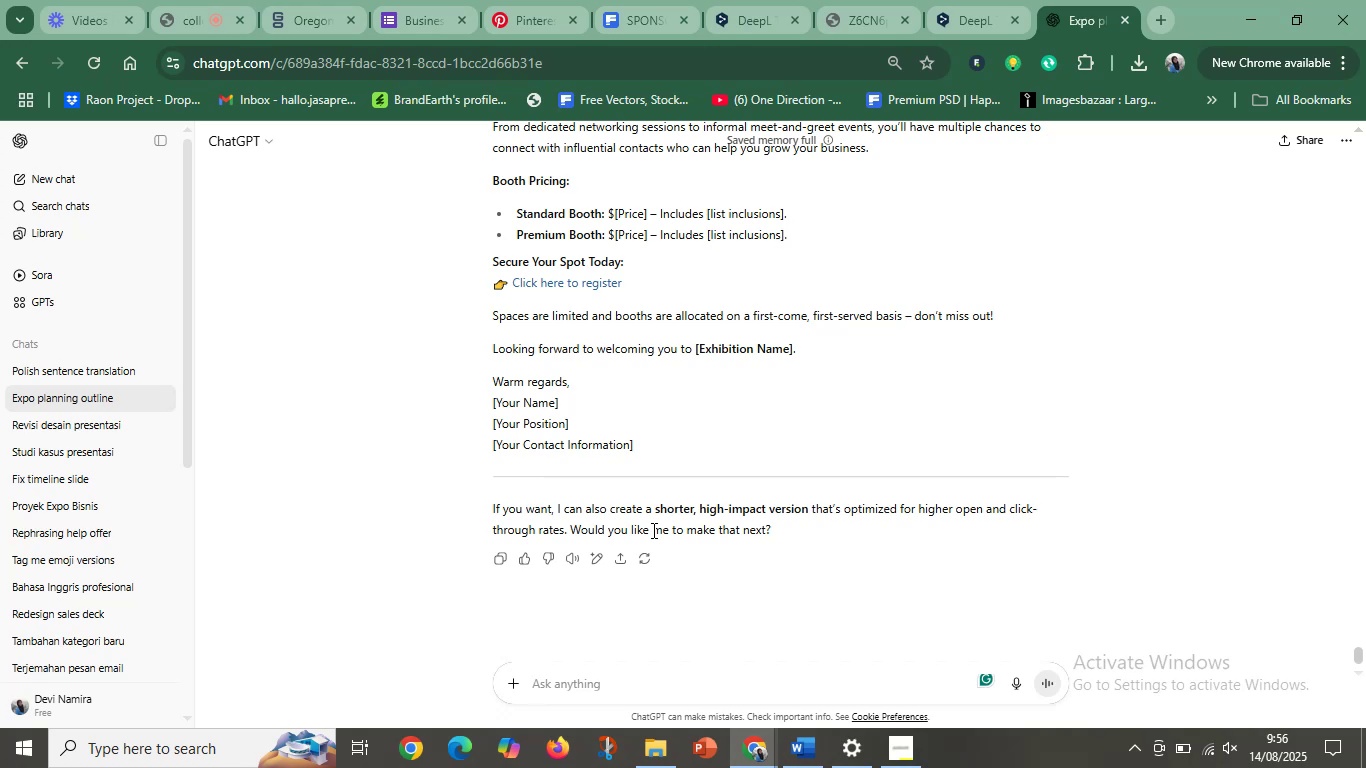 
wait(5.28)
 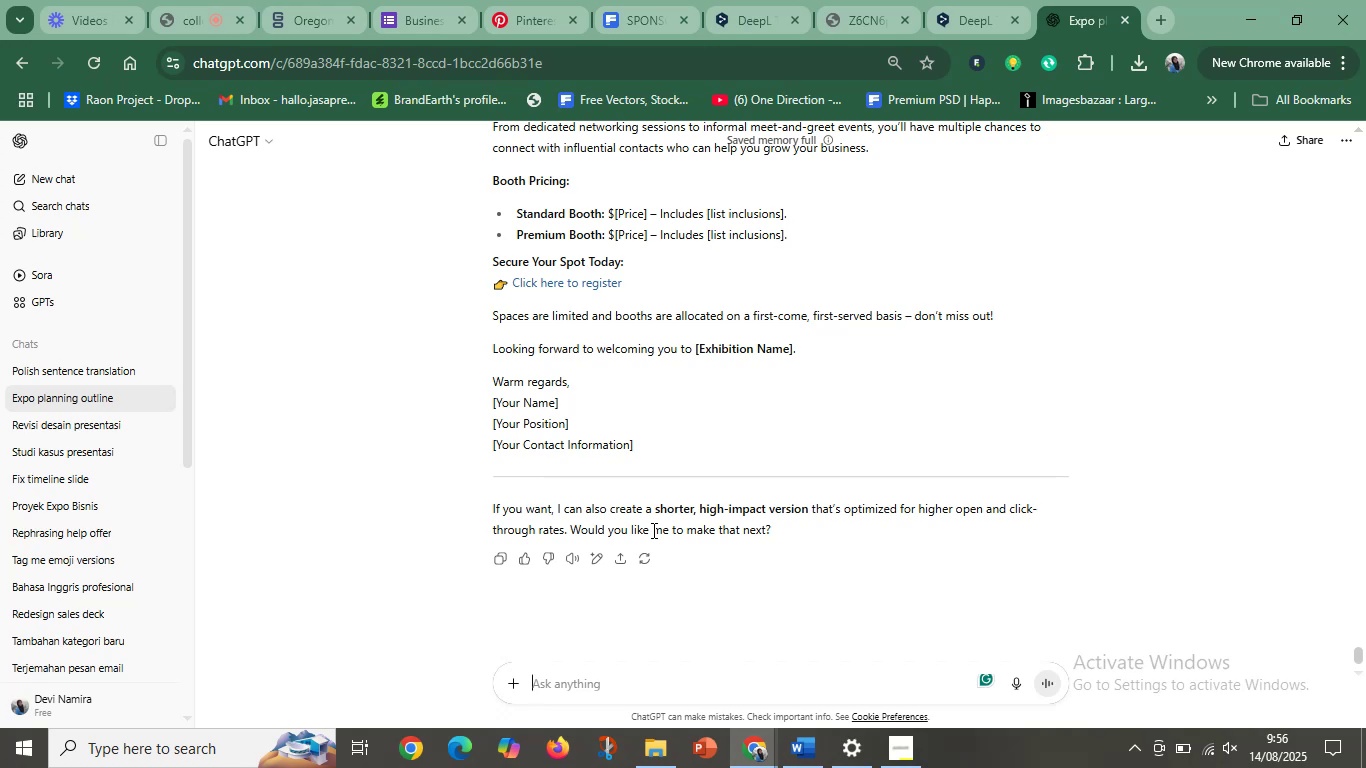 
scroll: coordinate [597, 437], scroll_direction: up, amount: 7.0
 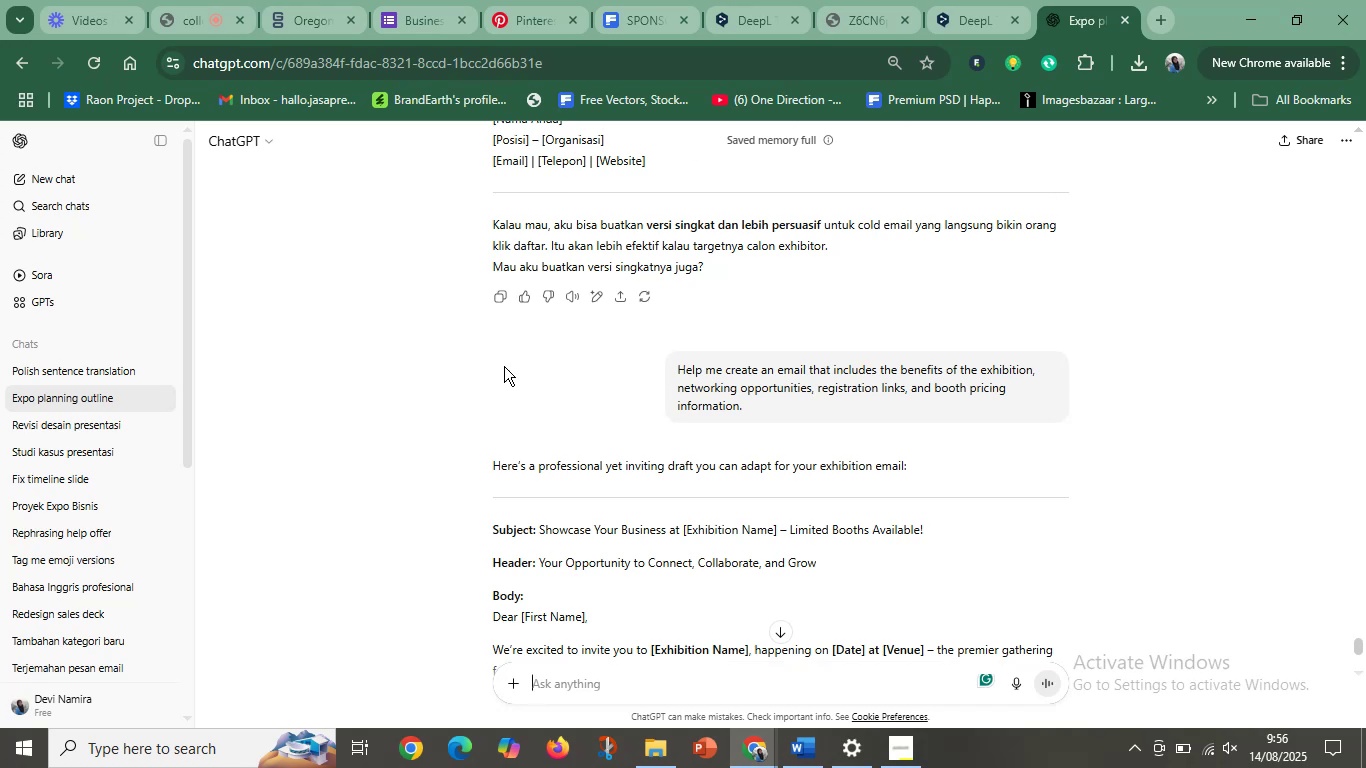 
wait(15.95)
 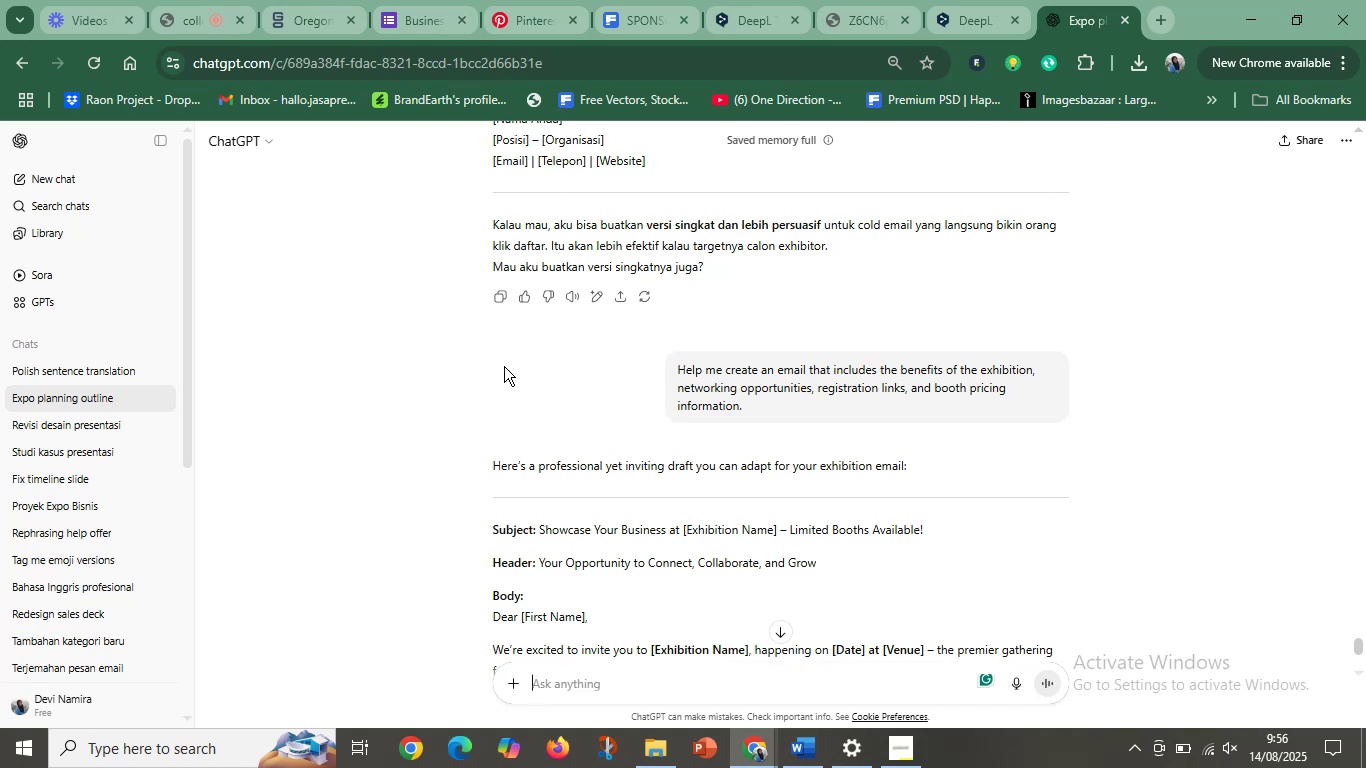 
scroll: coordinate [567, 497], scroll_direction: down, amount: 5.0
 